 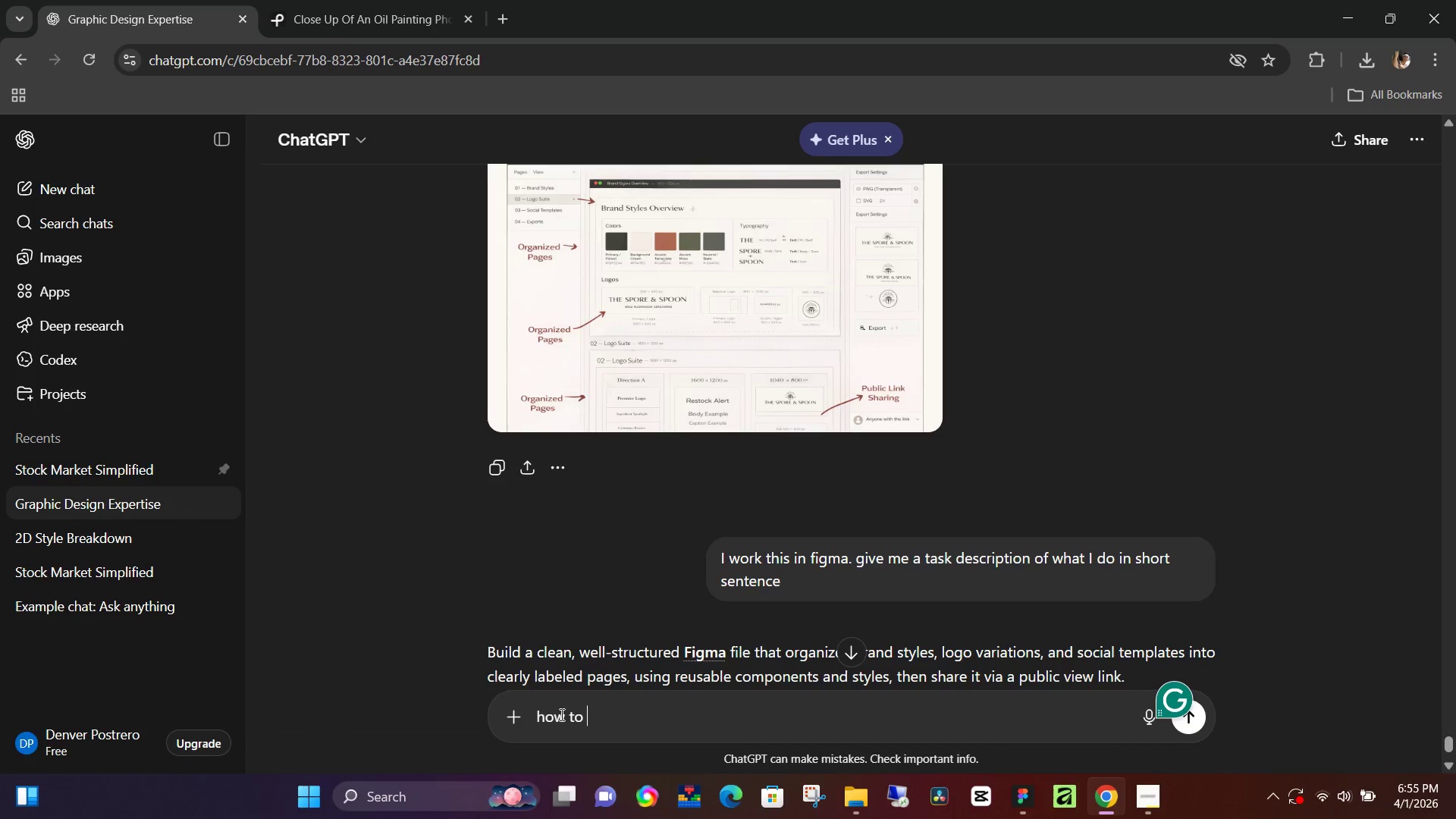 
key(Control+V)
 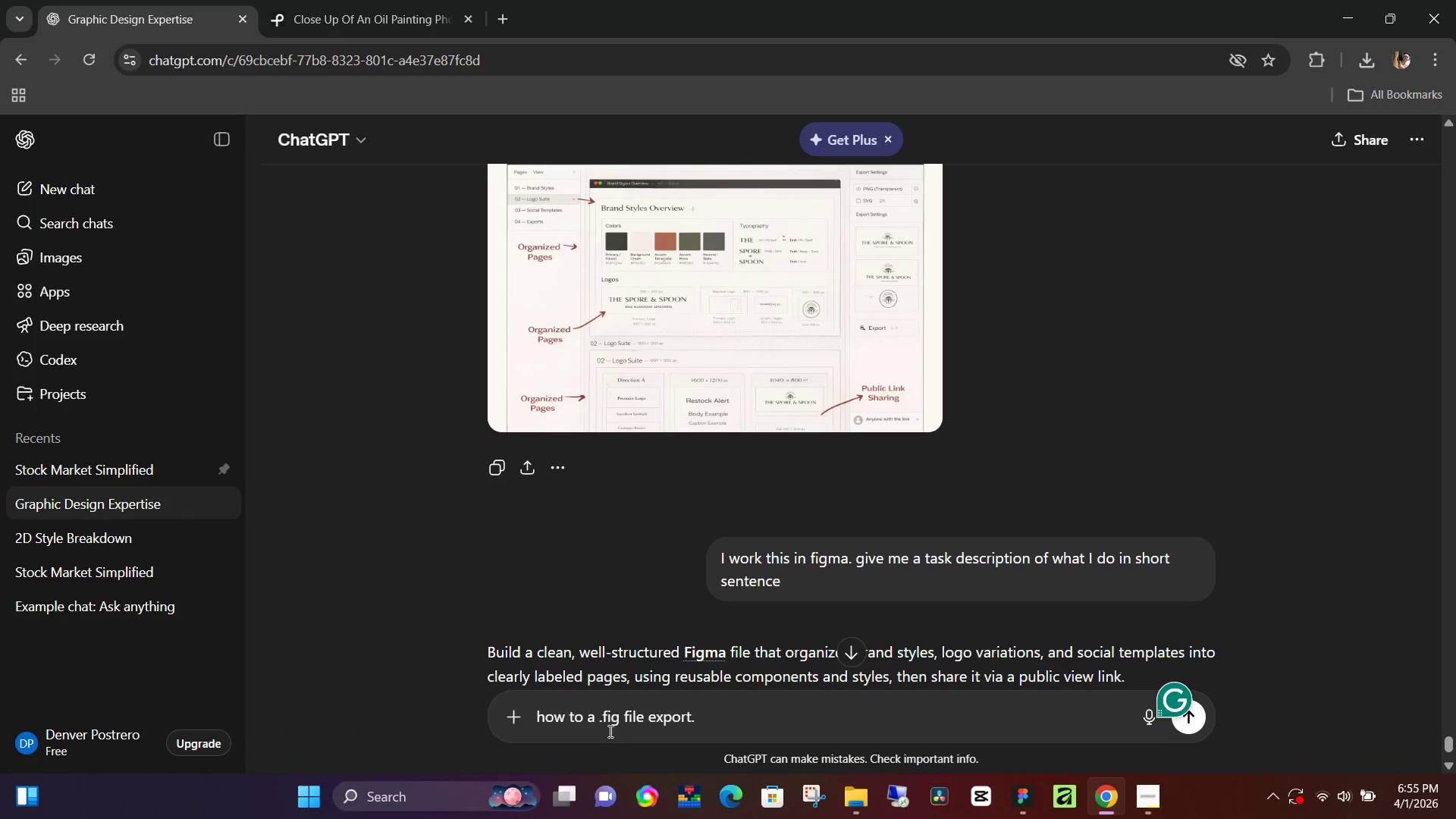 
left_click([588, 724])
 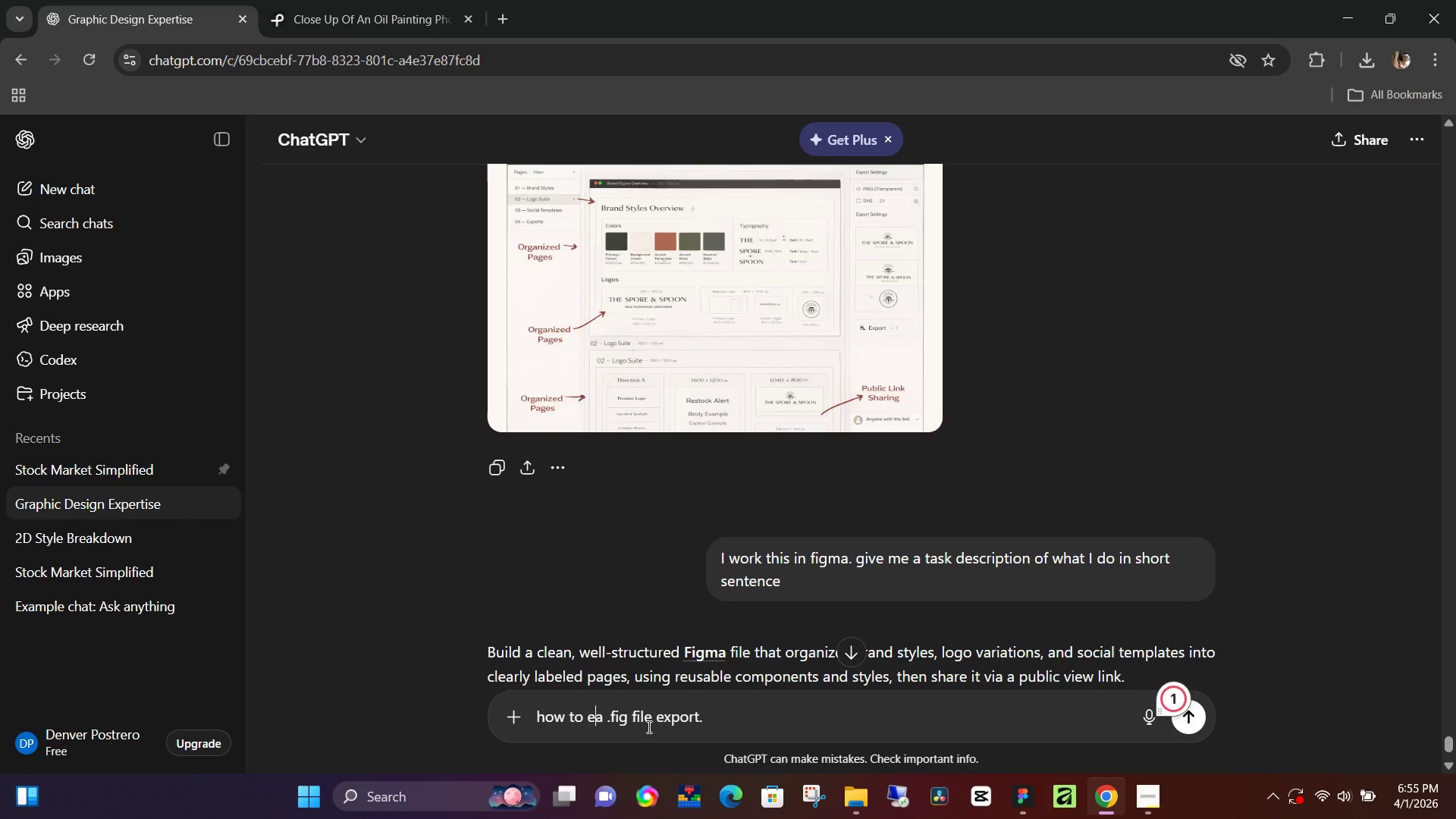 
type(export a)
 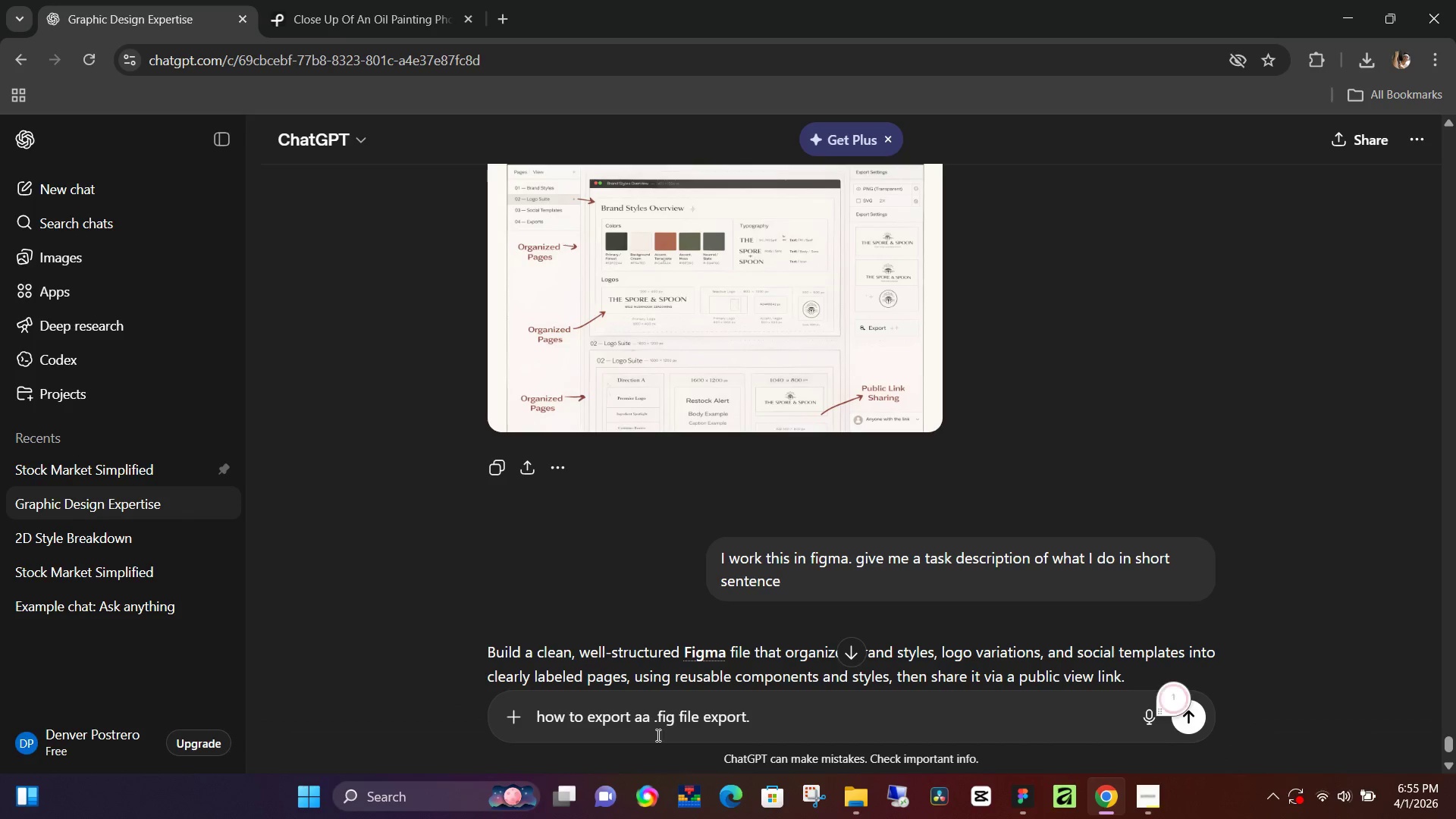 
key(Backspace)
 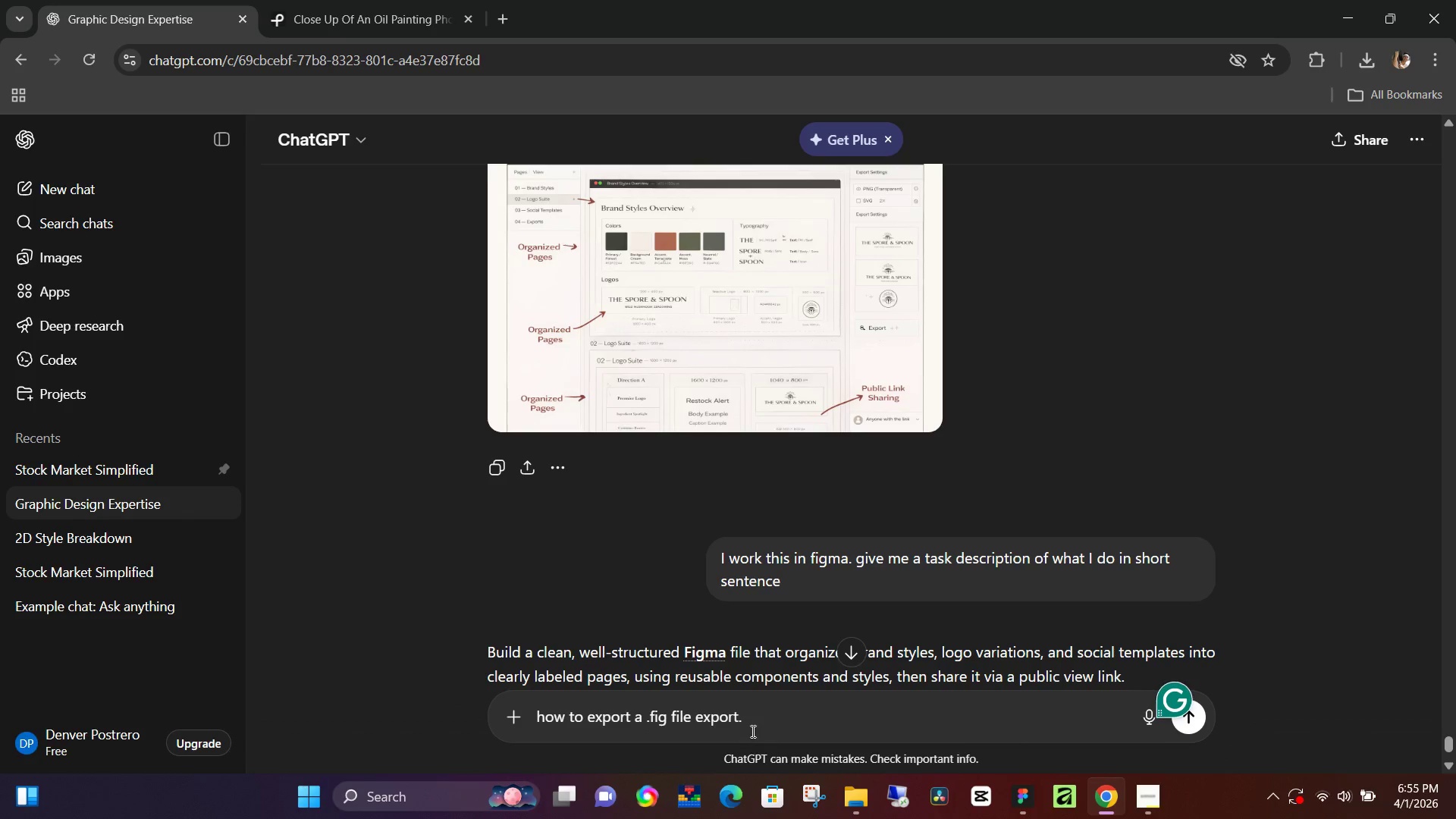 
left_click([754, 730])
 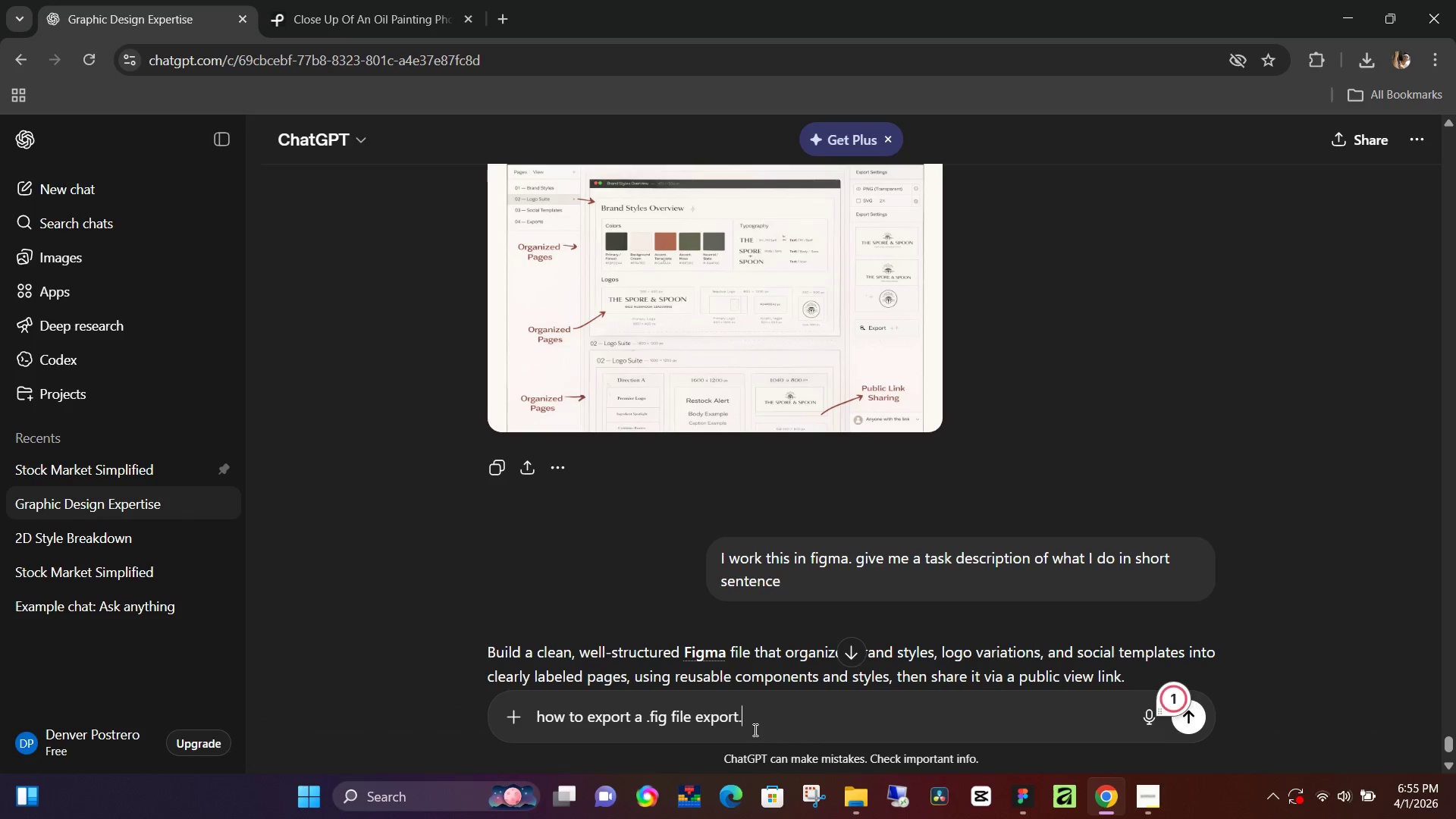 
key(Backspace)
key(Backspace)
key(Backspace)
key(Backspace)
key(Backspace)
key(Backspace)
key(Backspace)
type(in fo)
key(Backspace)
type(igma)
 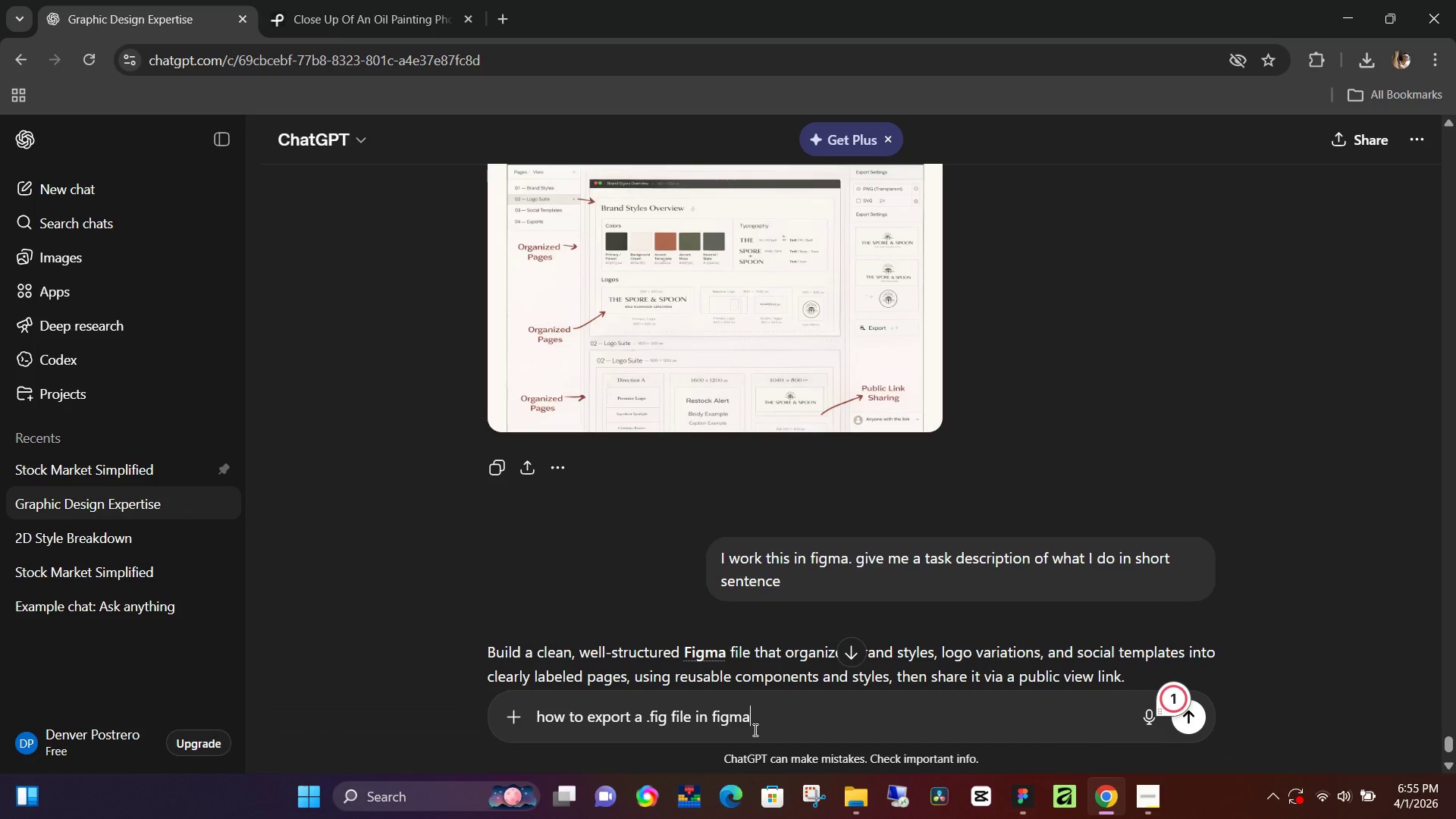 
key(Enter)
 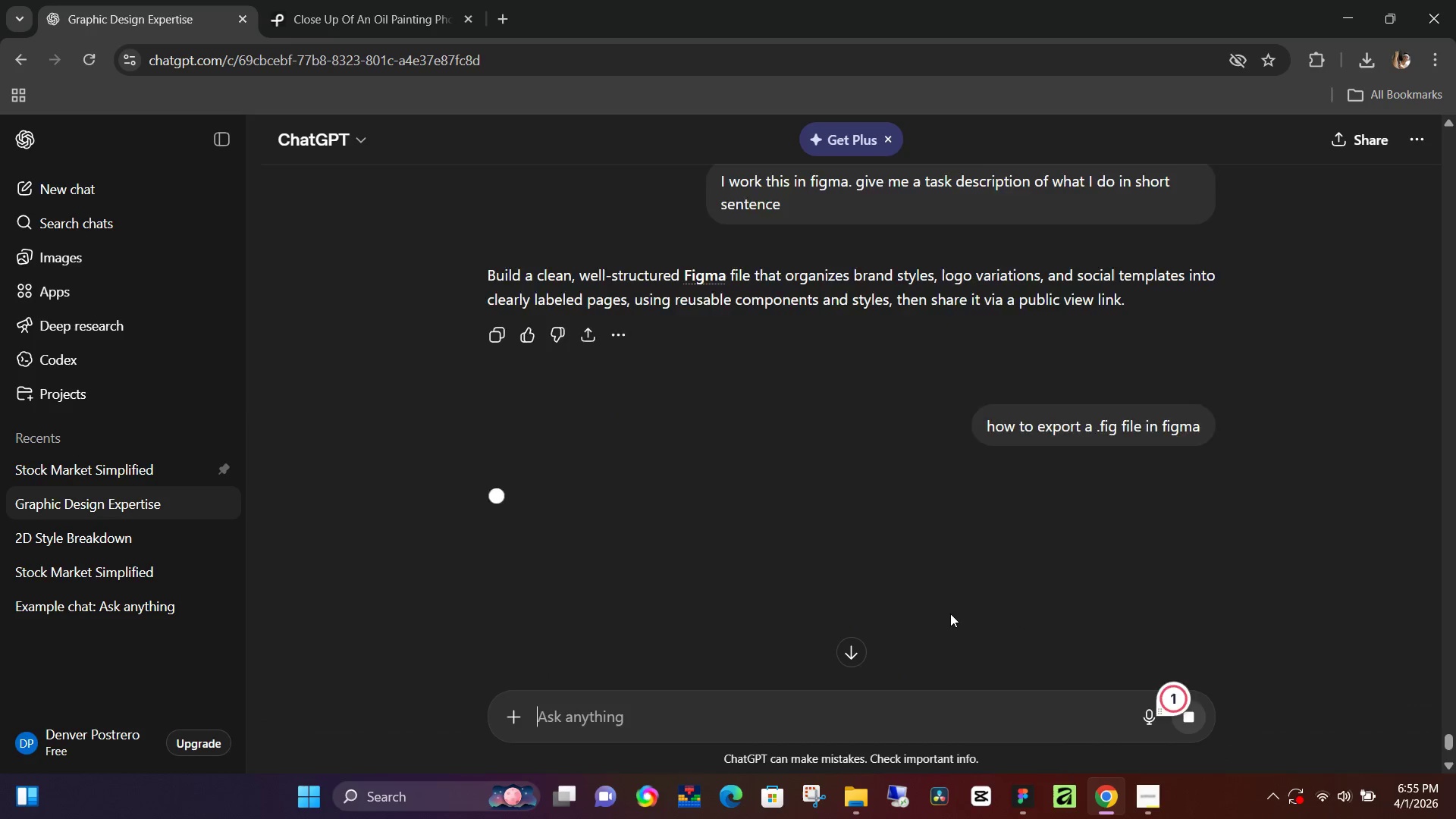 
mouse_move([1131, 777])
 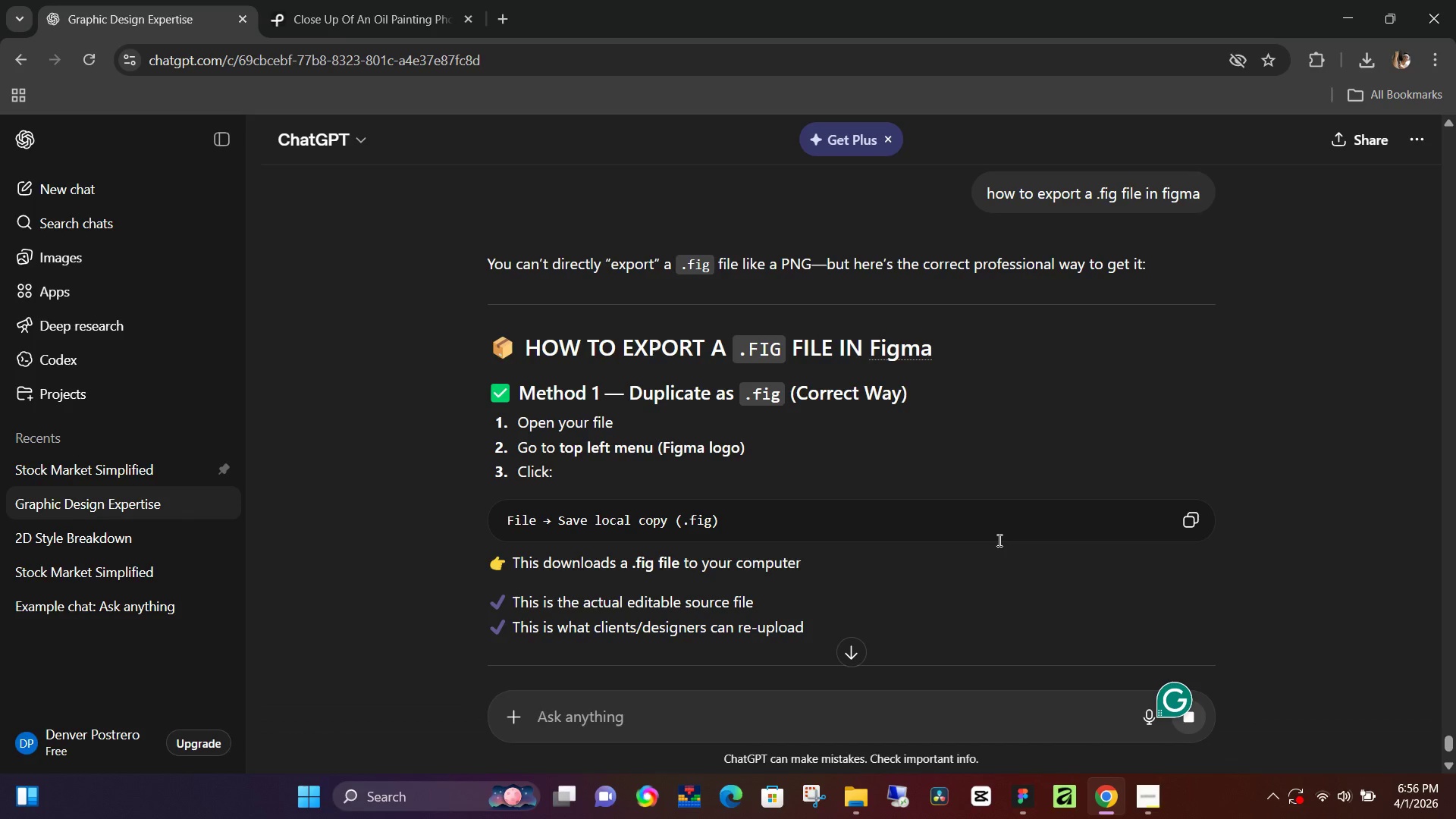 
wait(11.44)
 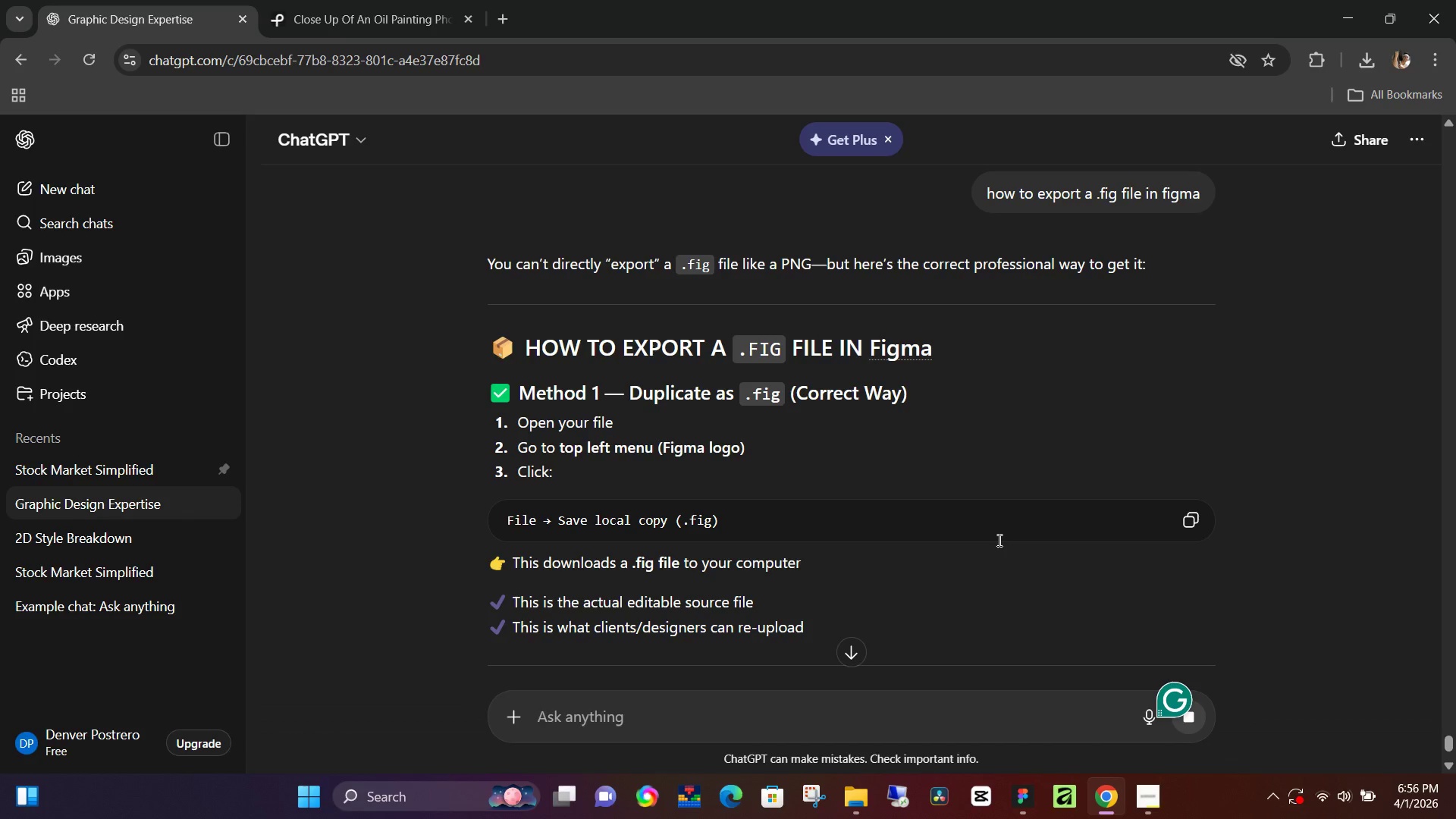 
left_click([1341, 14])
 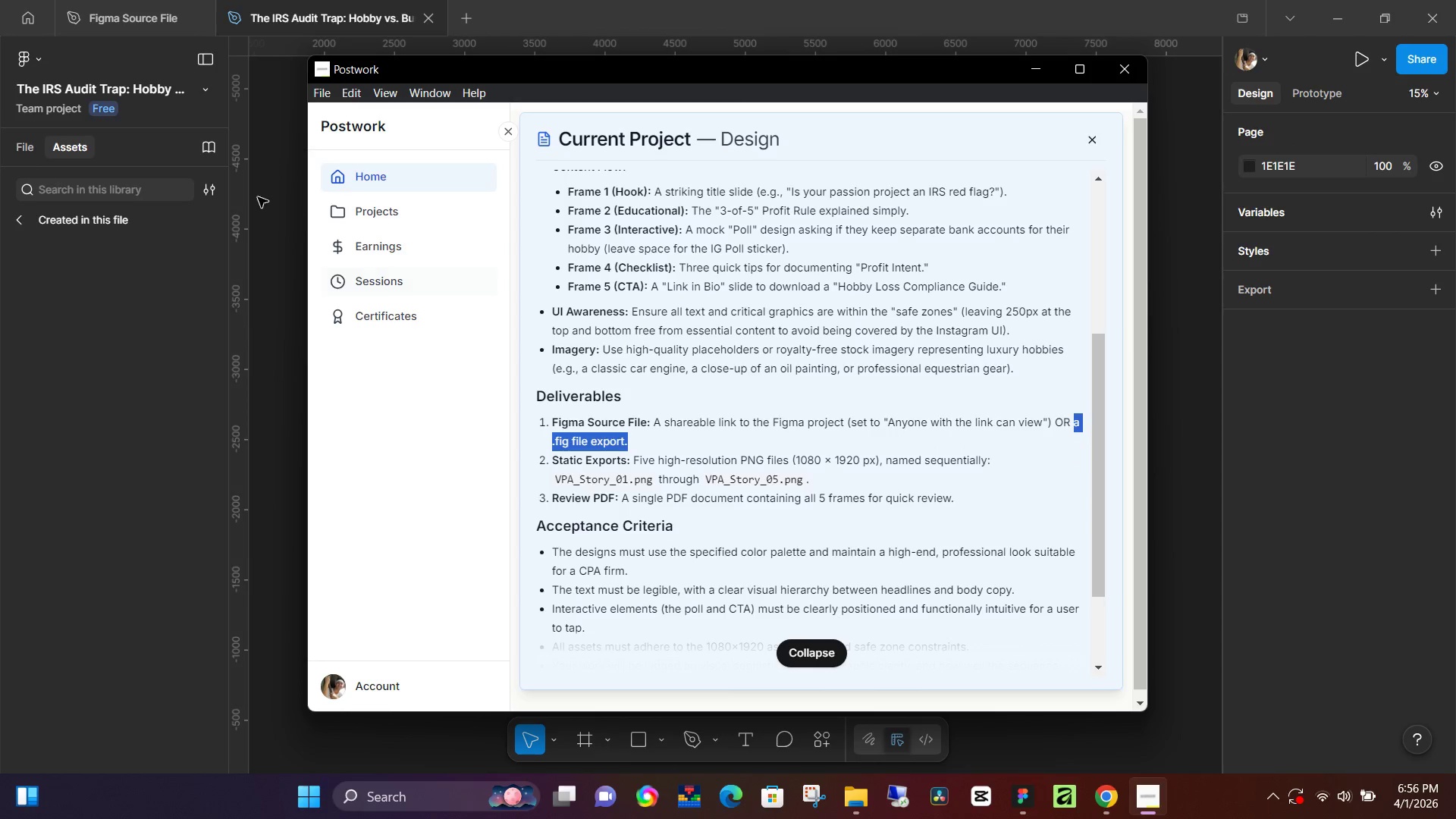 
left_click([263, 209])
 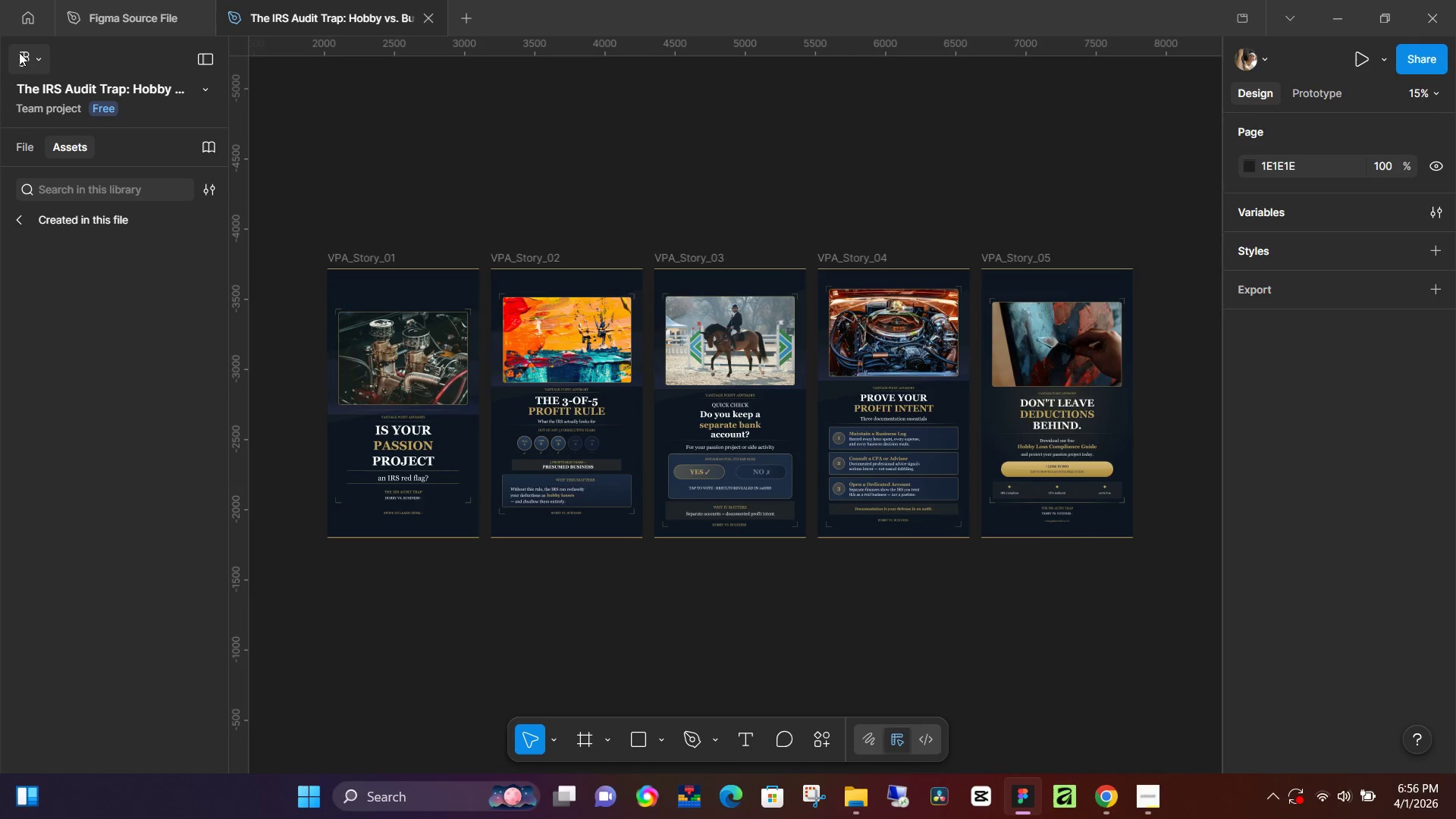 
left_click([31, 57])
 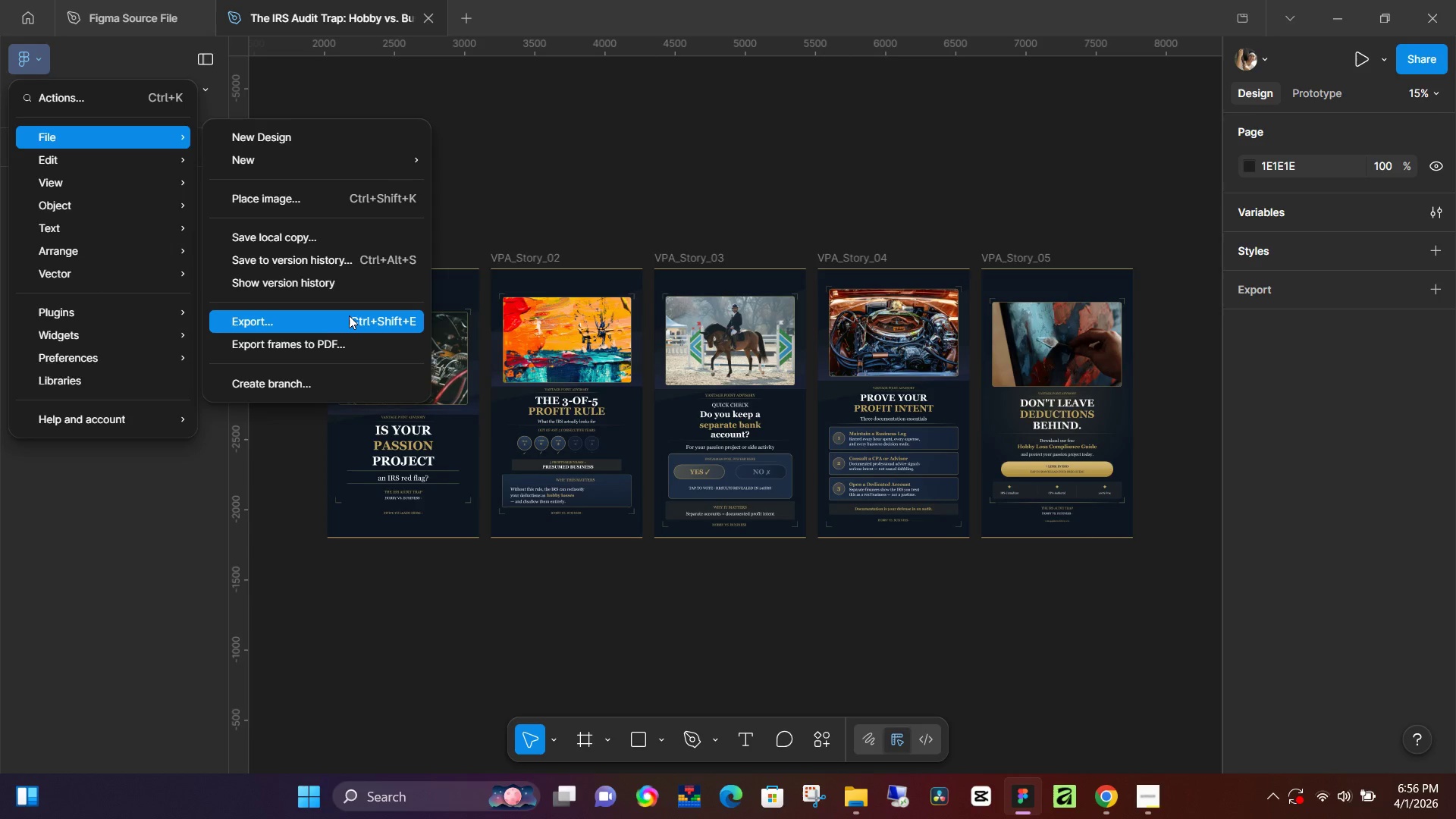 
wait(6.41)
 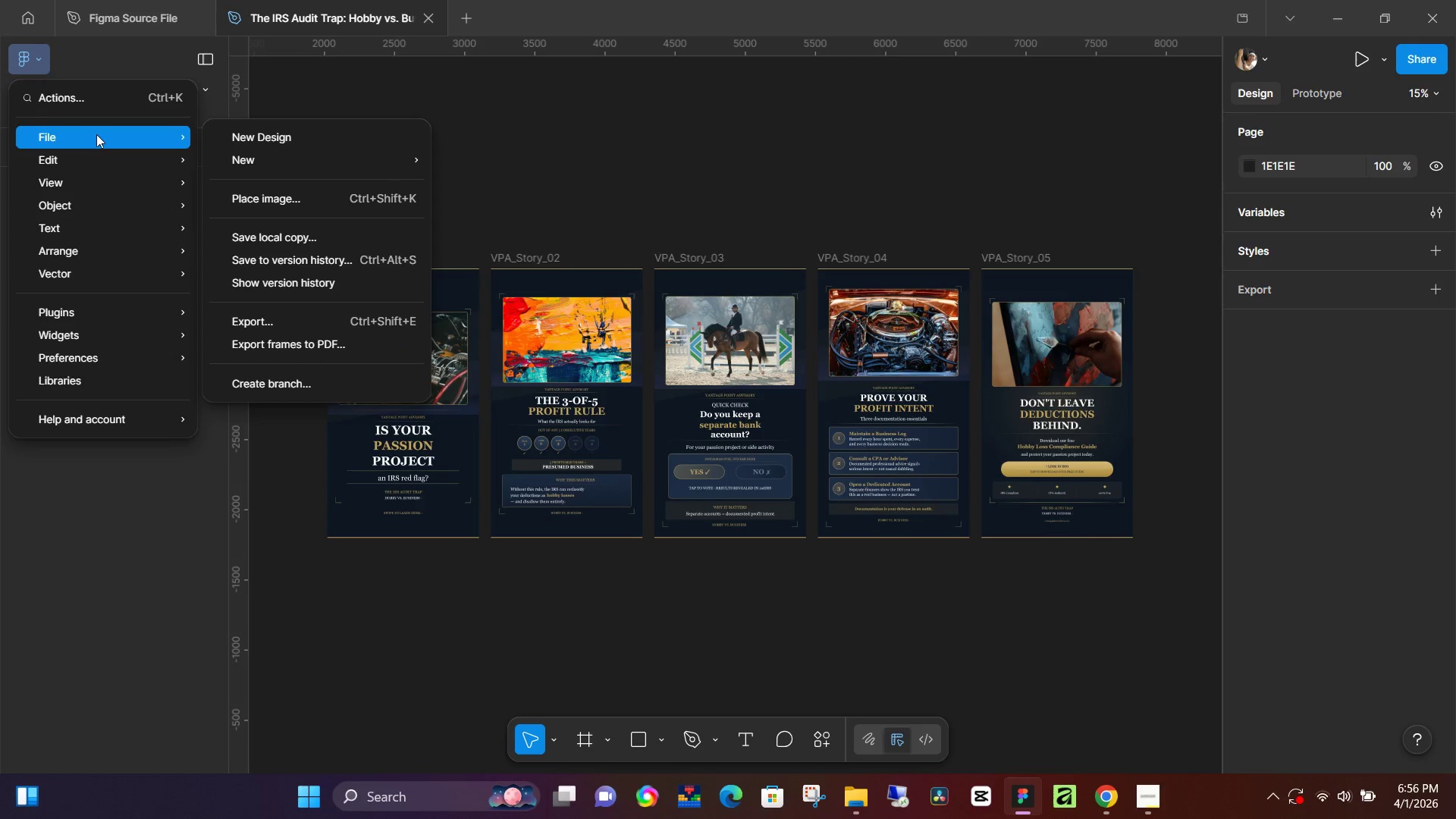 
left_click([349, 341])
 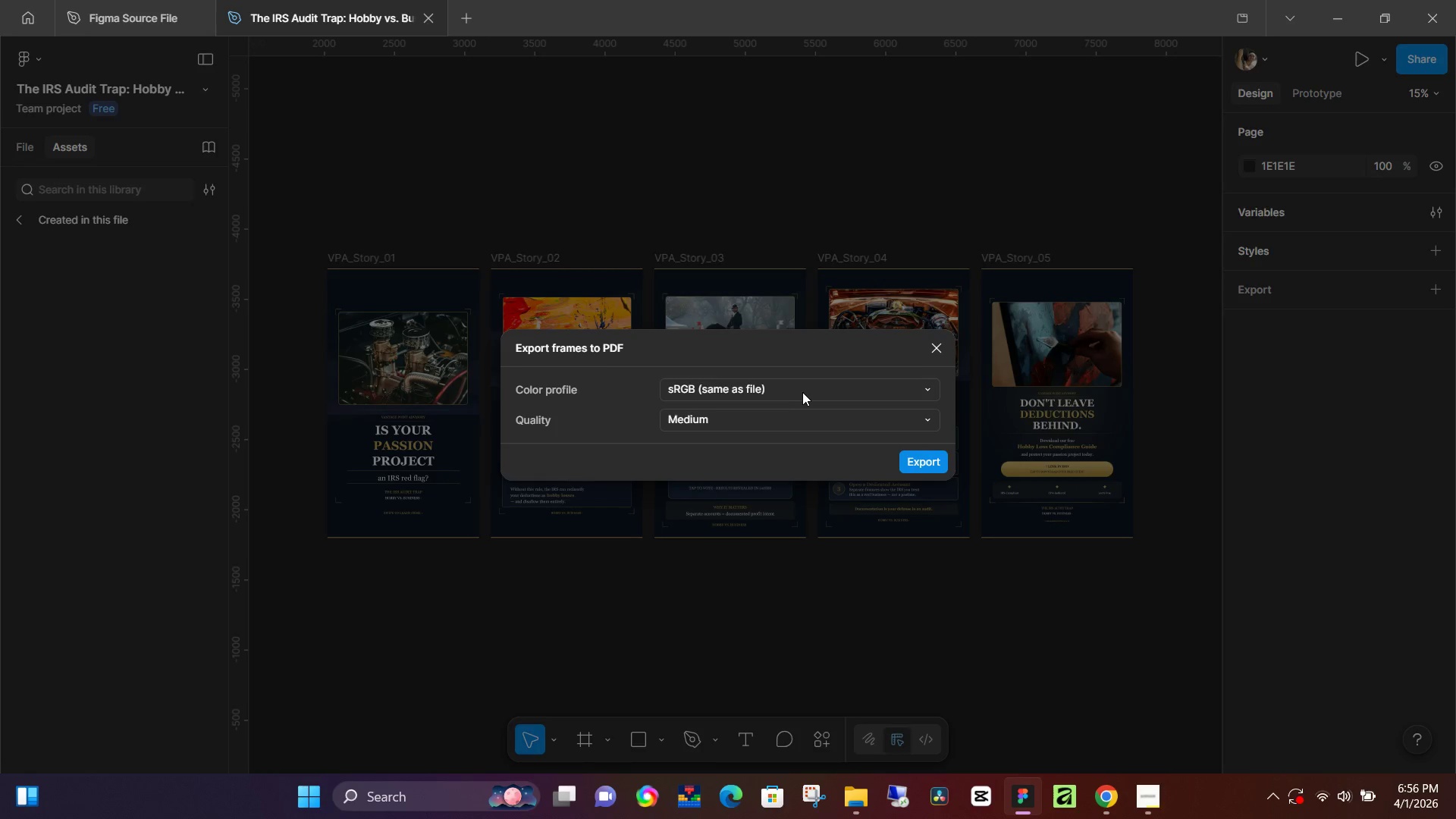 
left_click([803, 392])
 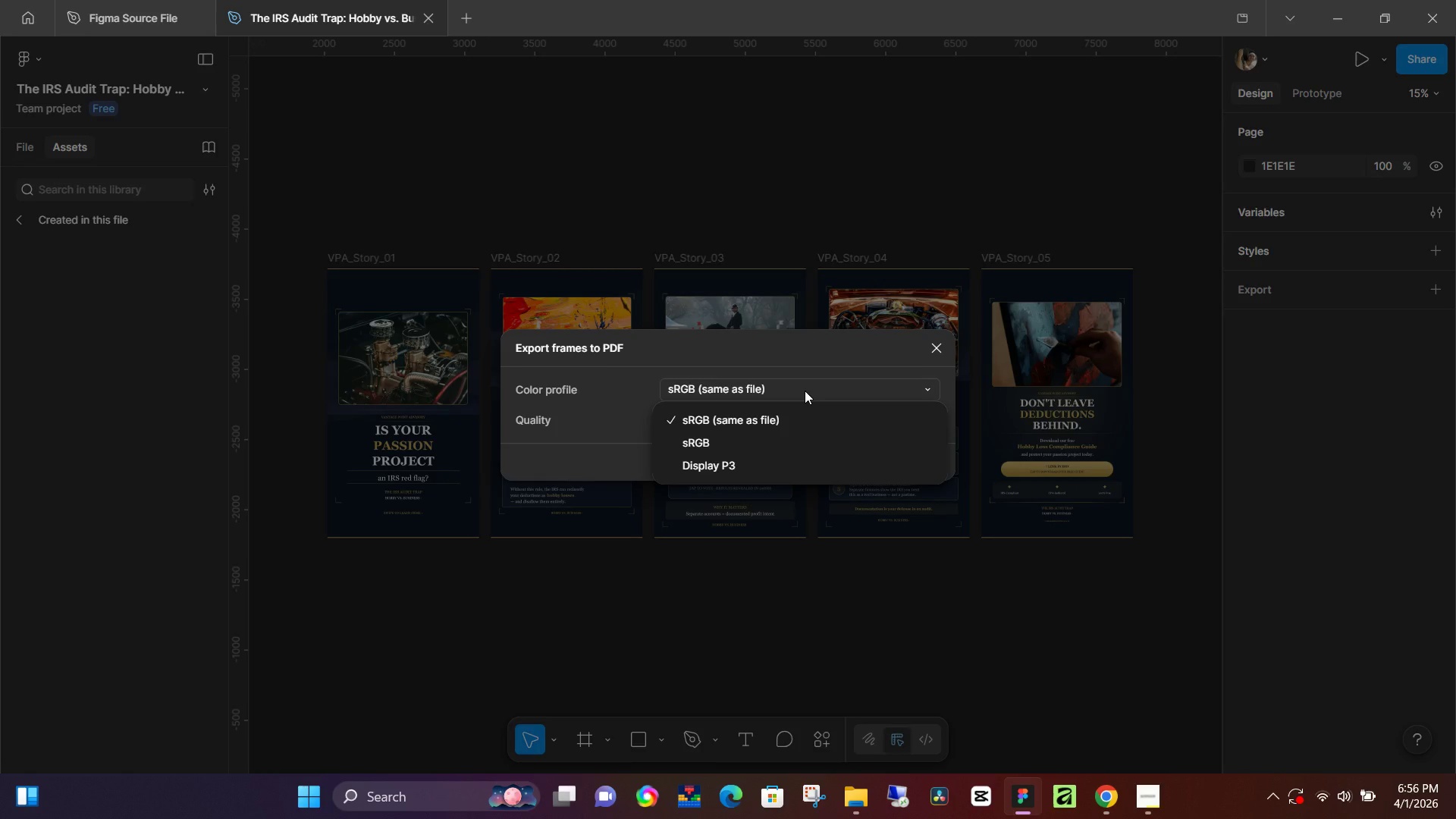 
left_click([805, 391])
 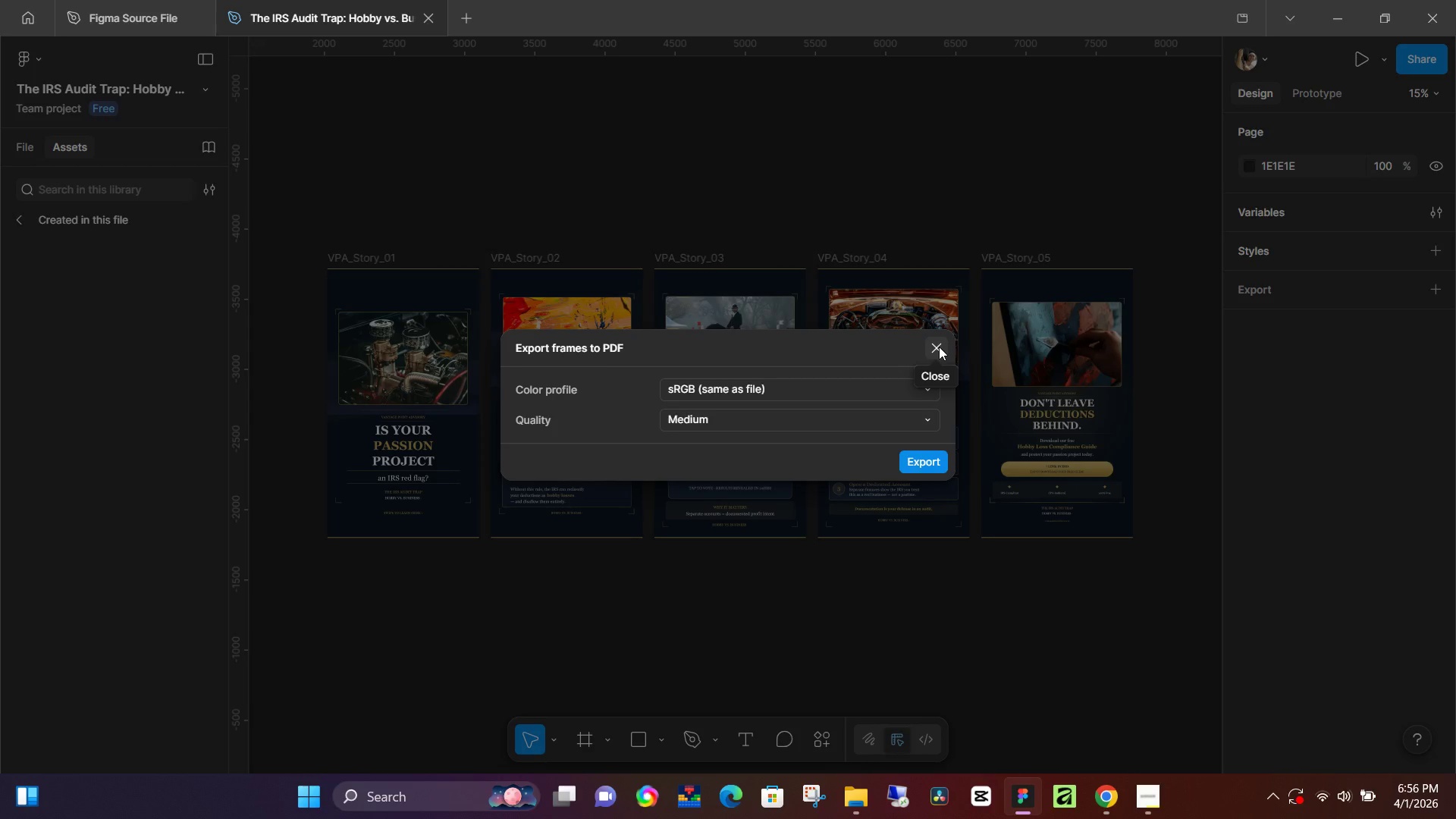 
left_click([924, 454])
 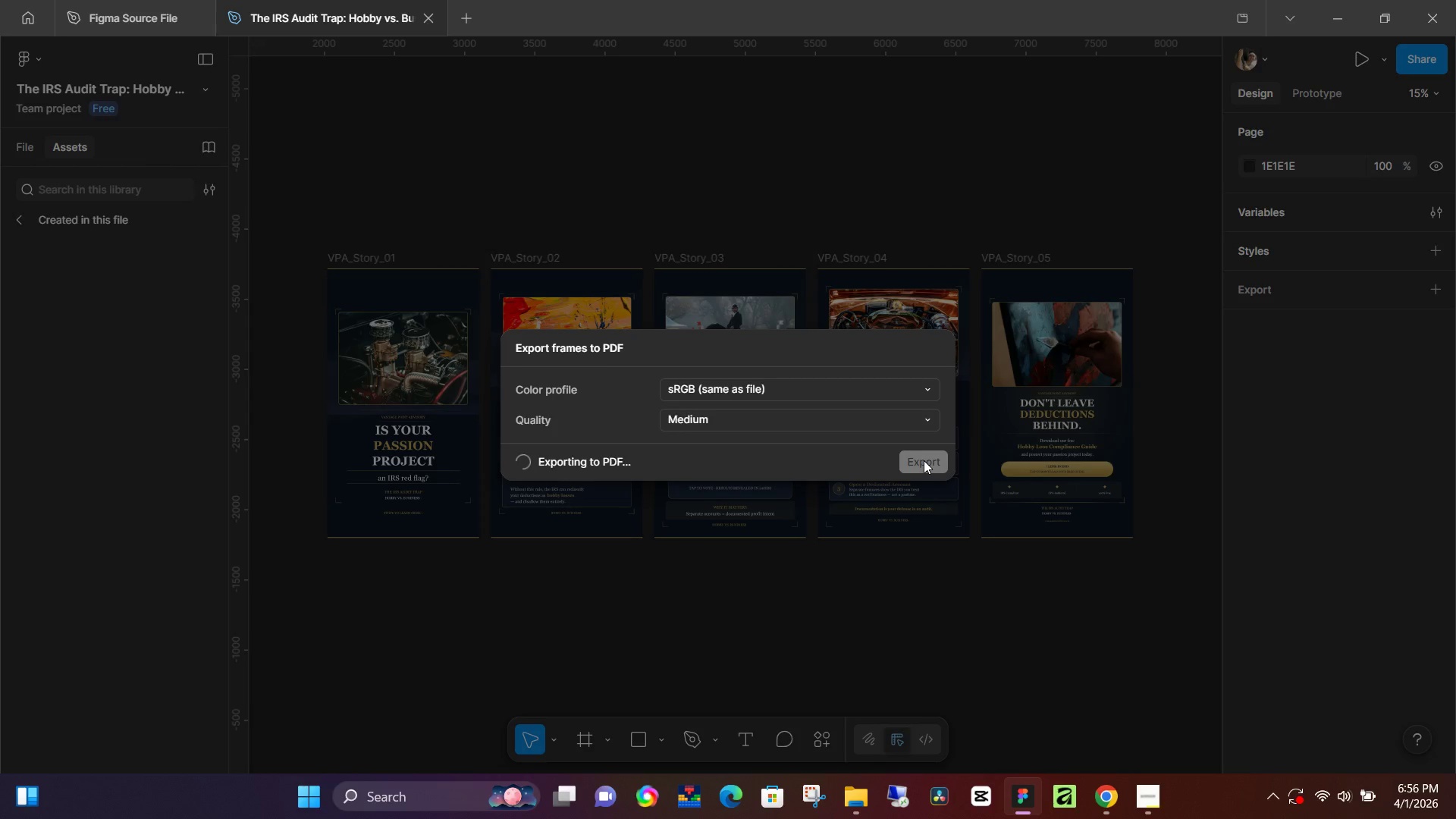 
wait(9.72)
 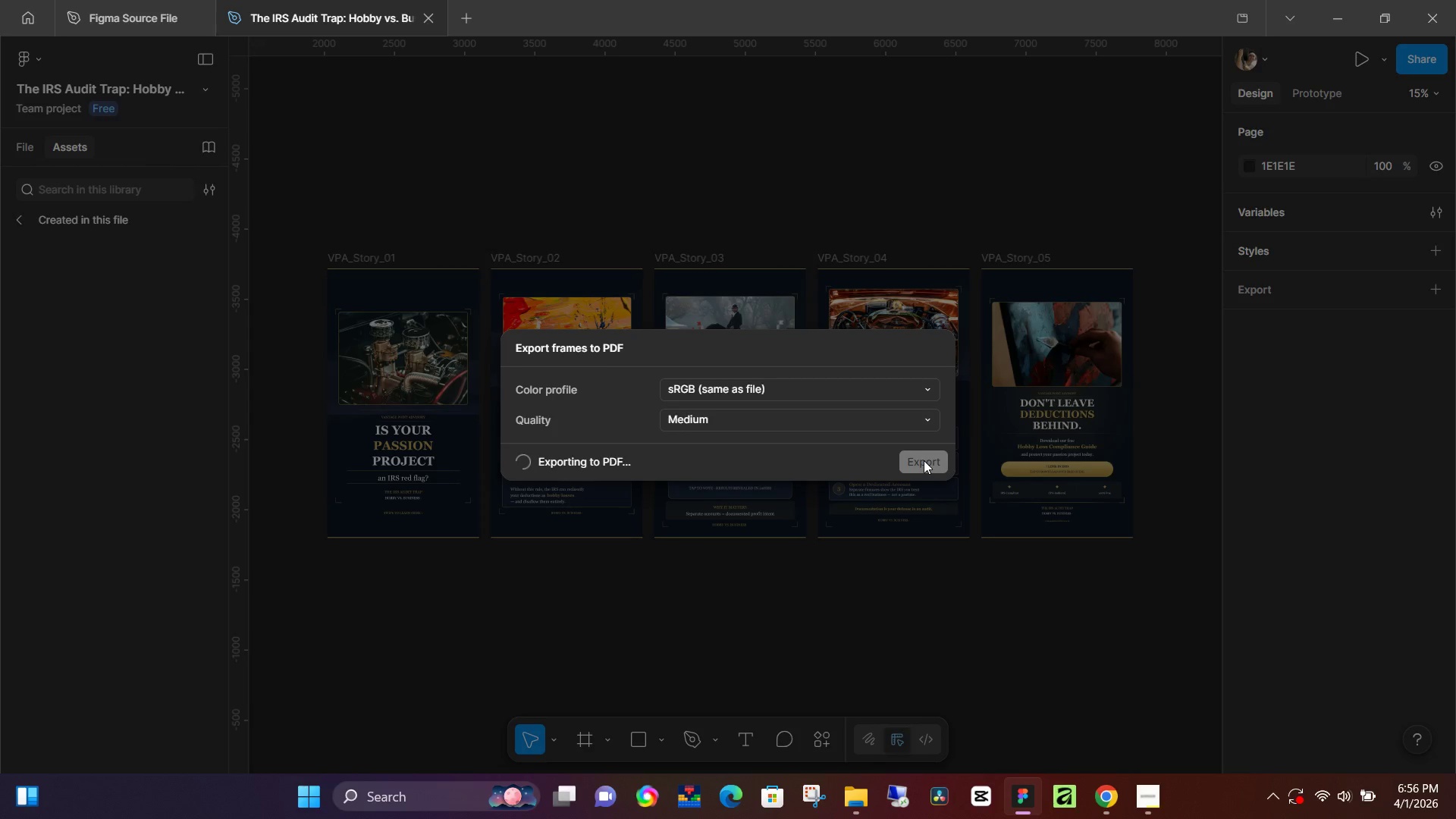 
left_click([669, 422])
 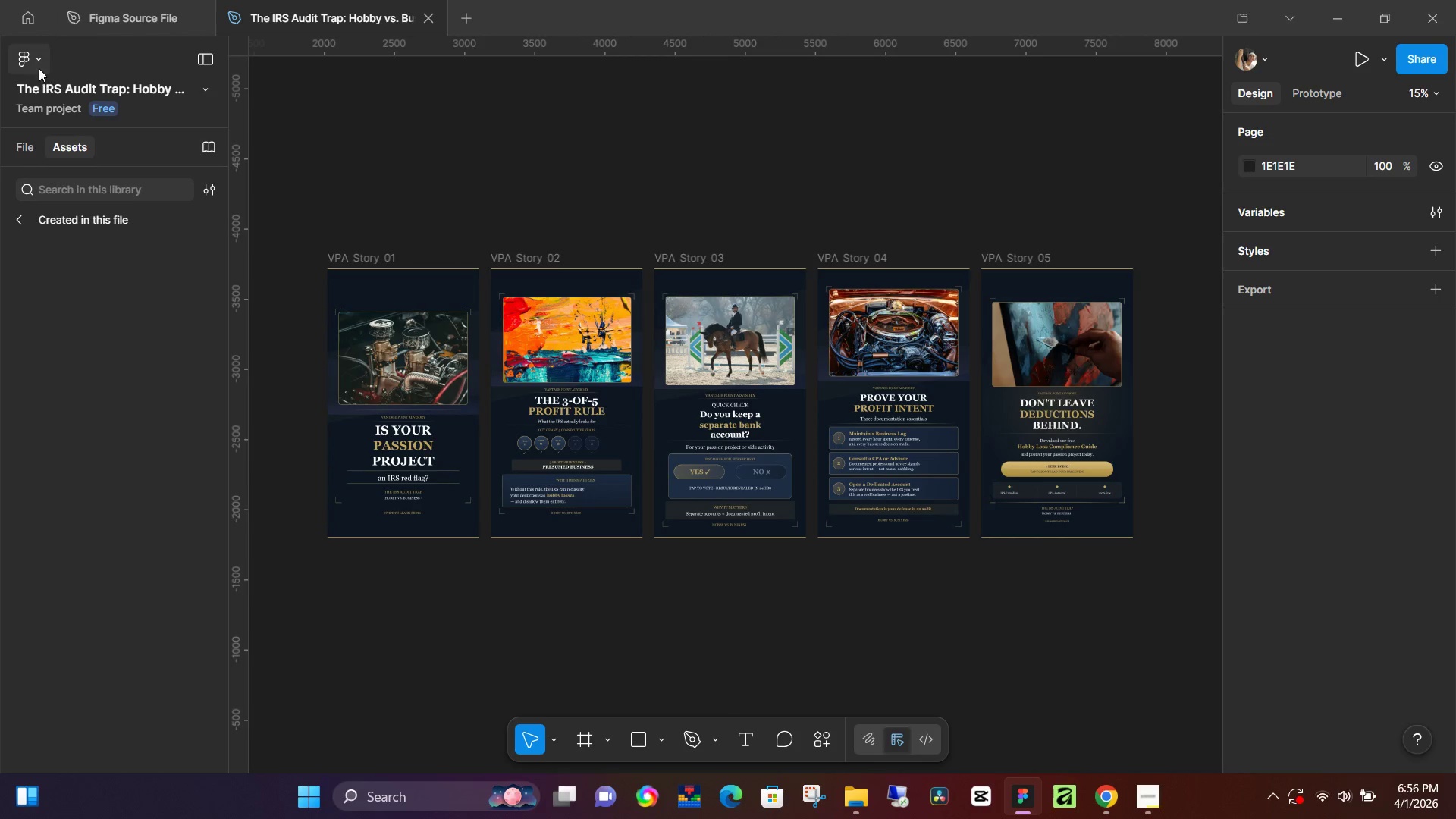 
left_click([39, 61])
 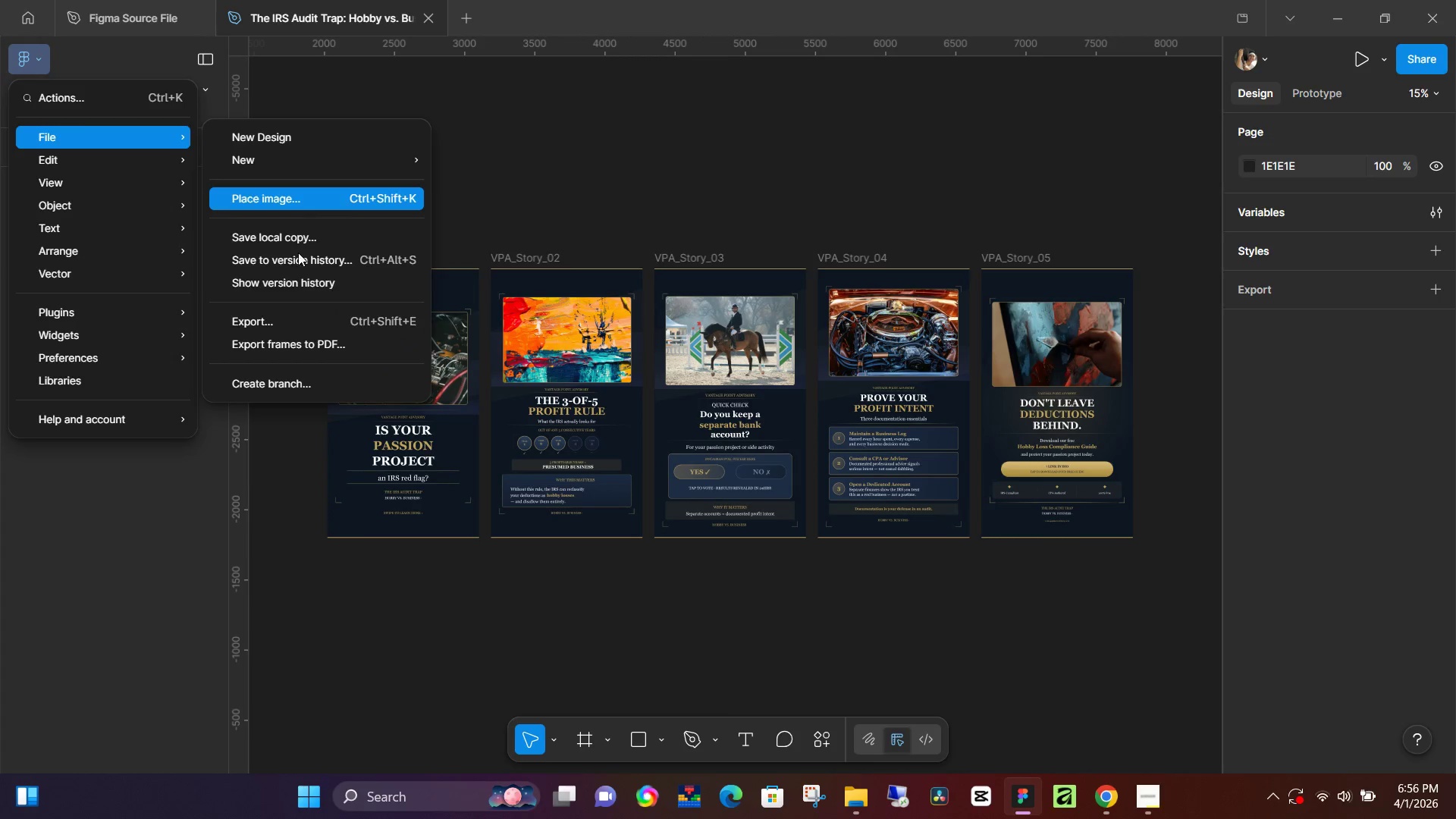 
left_click([303, 344])
 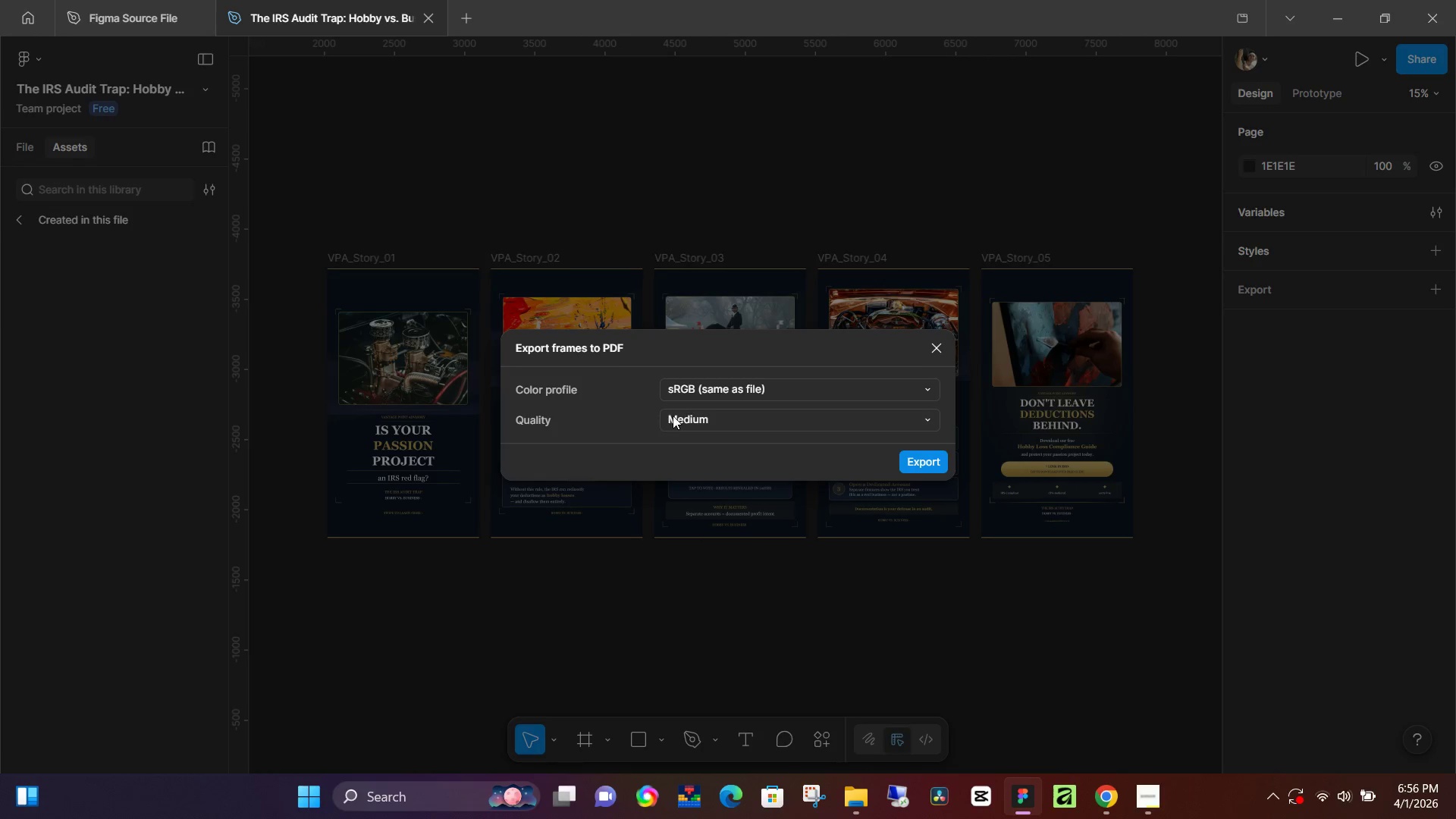 
left_click([739, 422])
 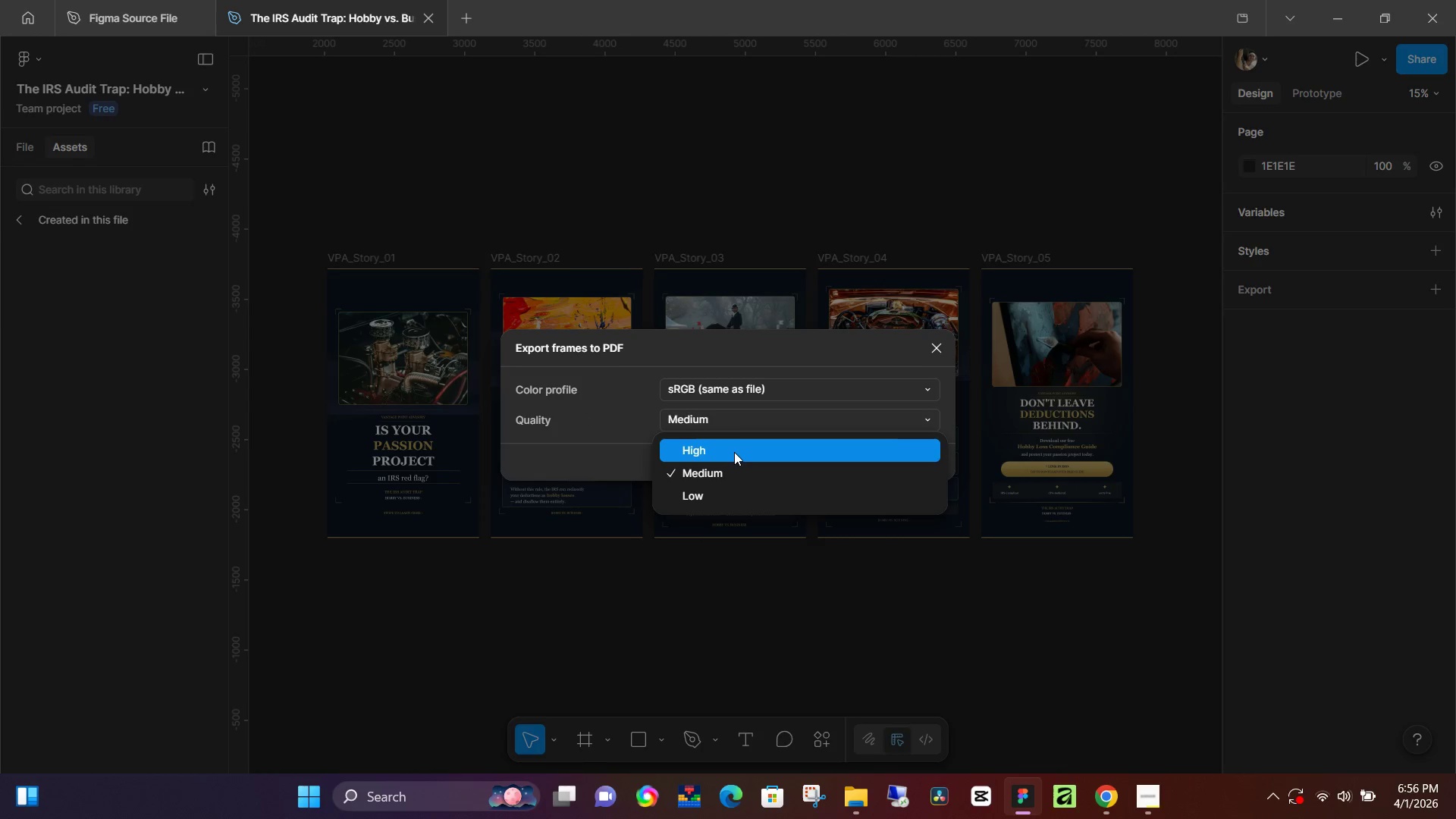 
left_click([734, 452])
 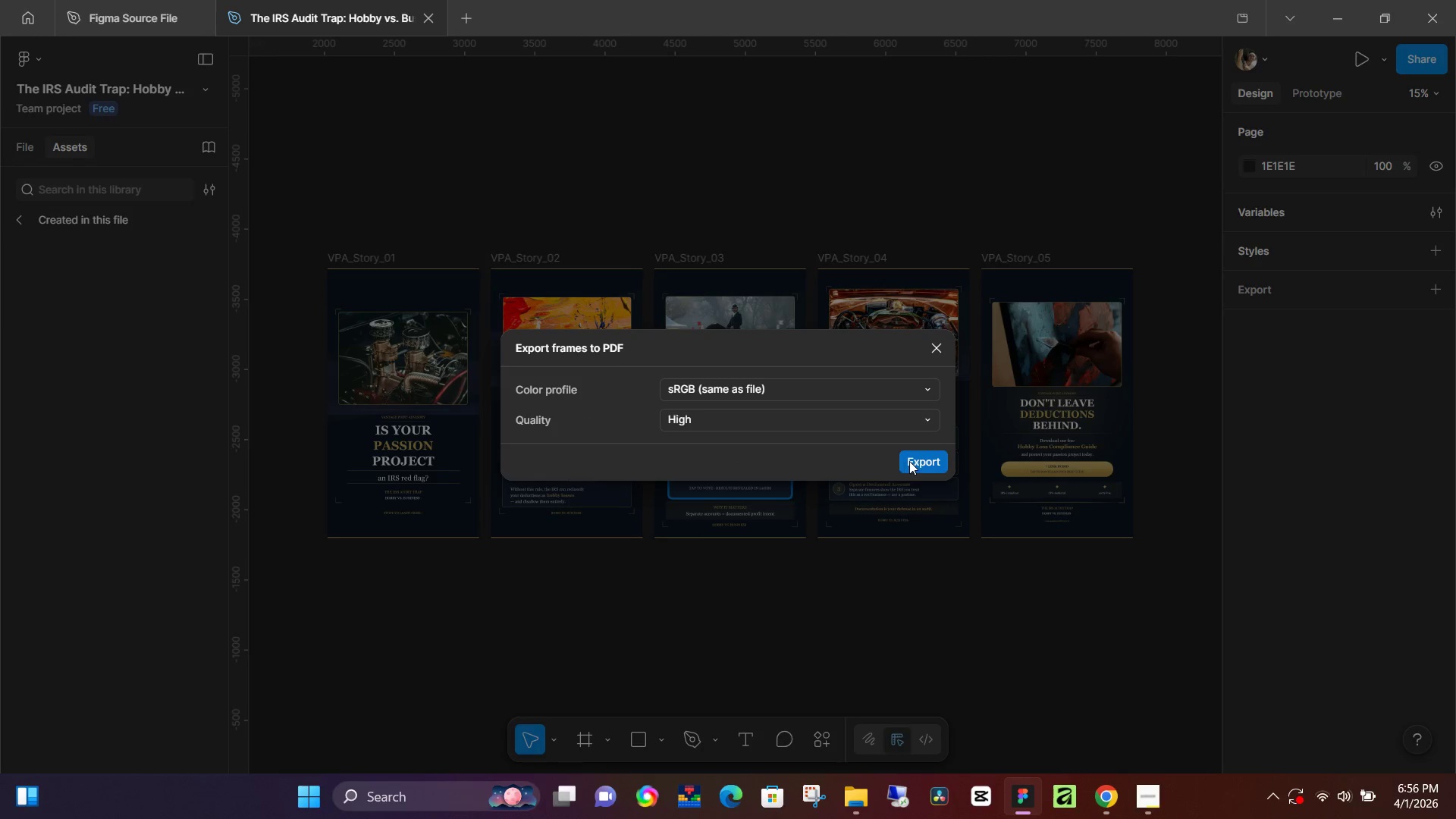 
left_click([909, 461])
 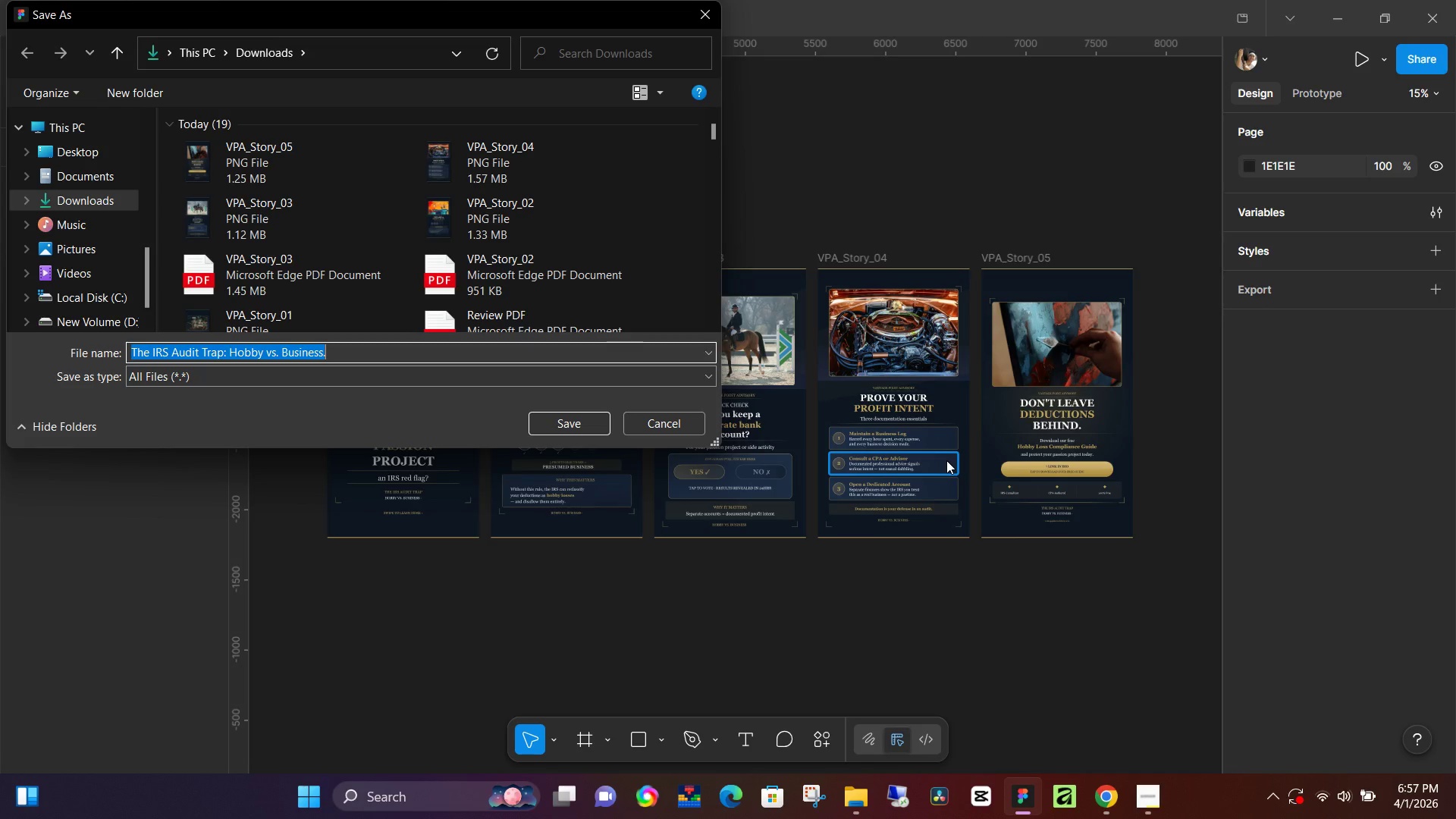 
wait(54.05)
 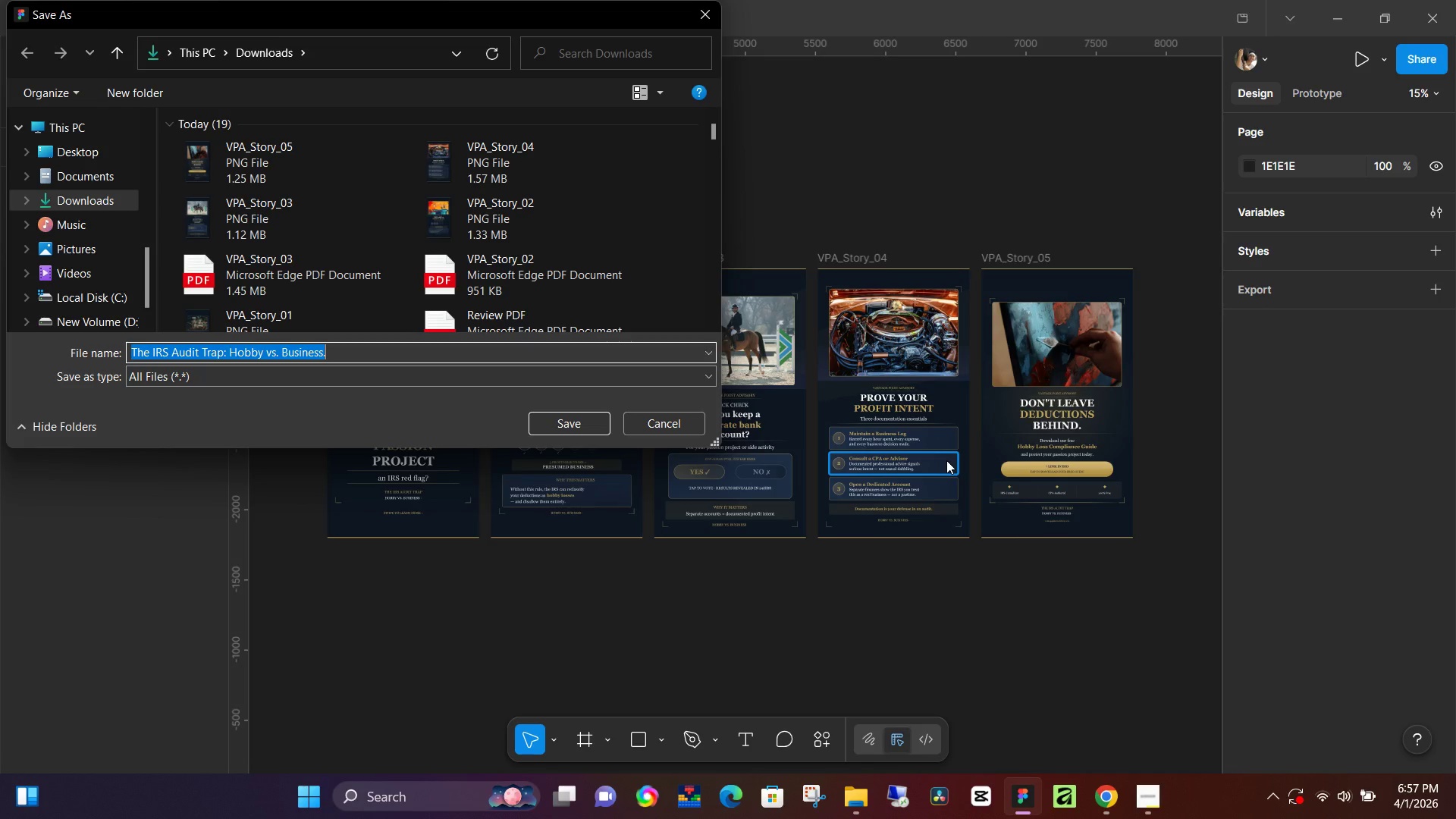 
type(Review Pdf)
 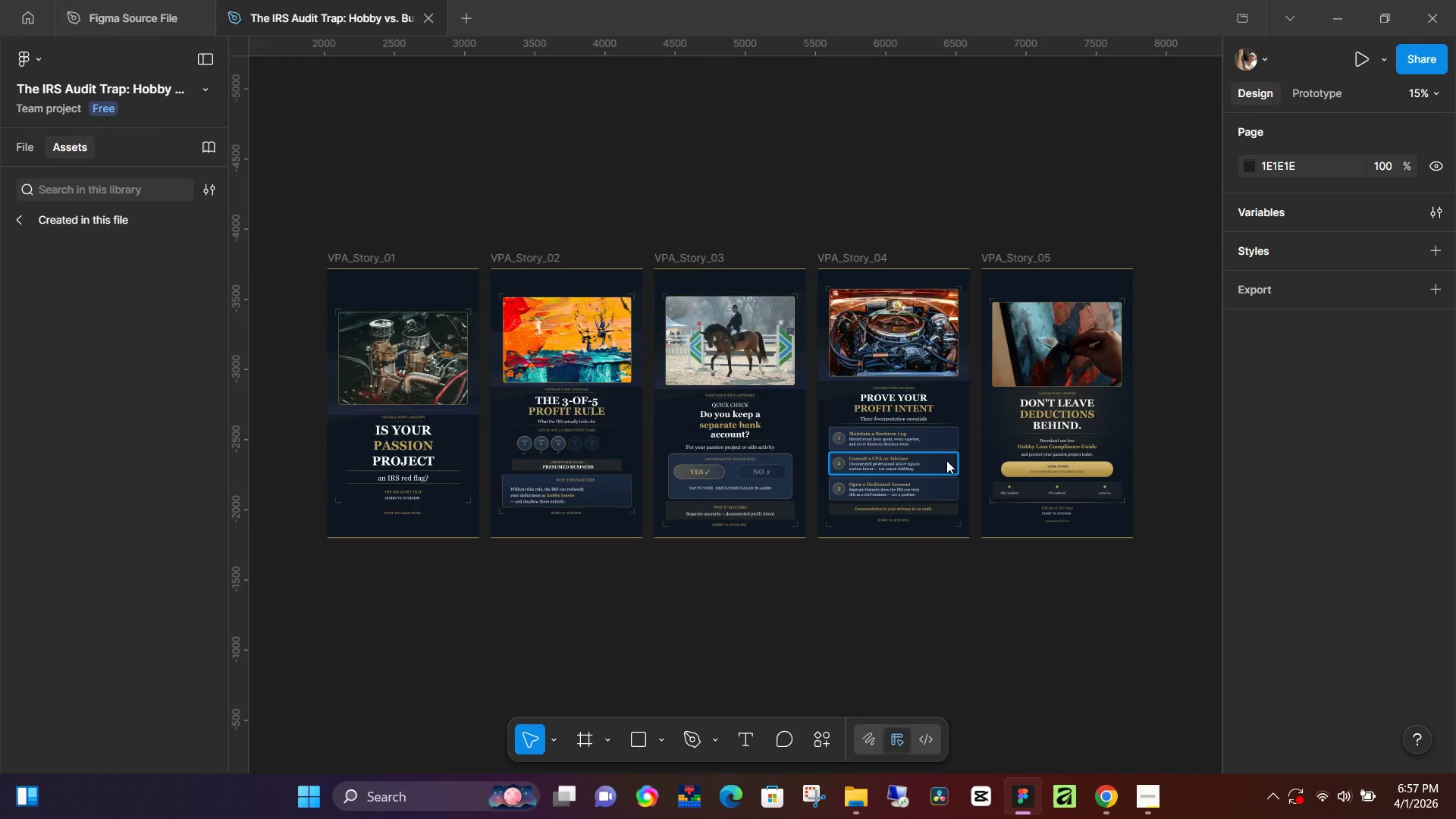 
 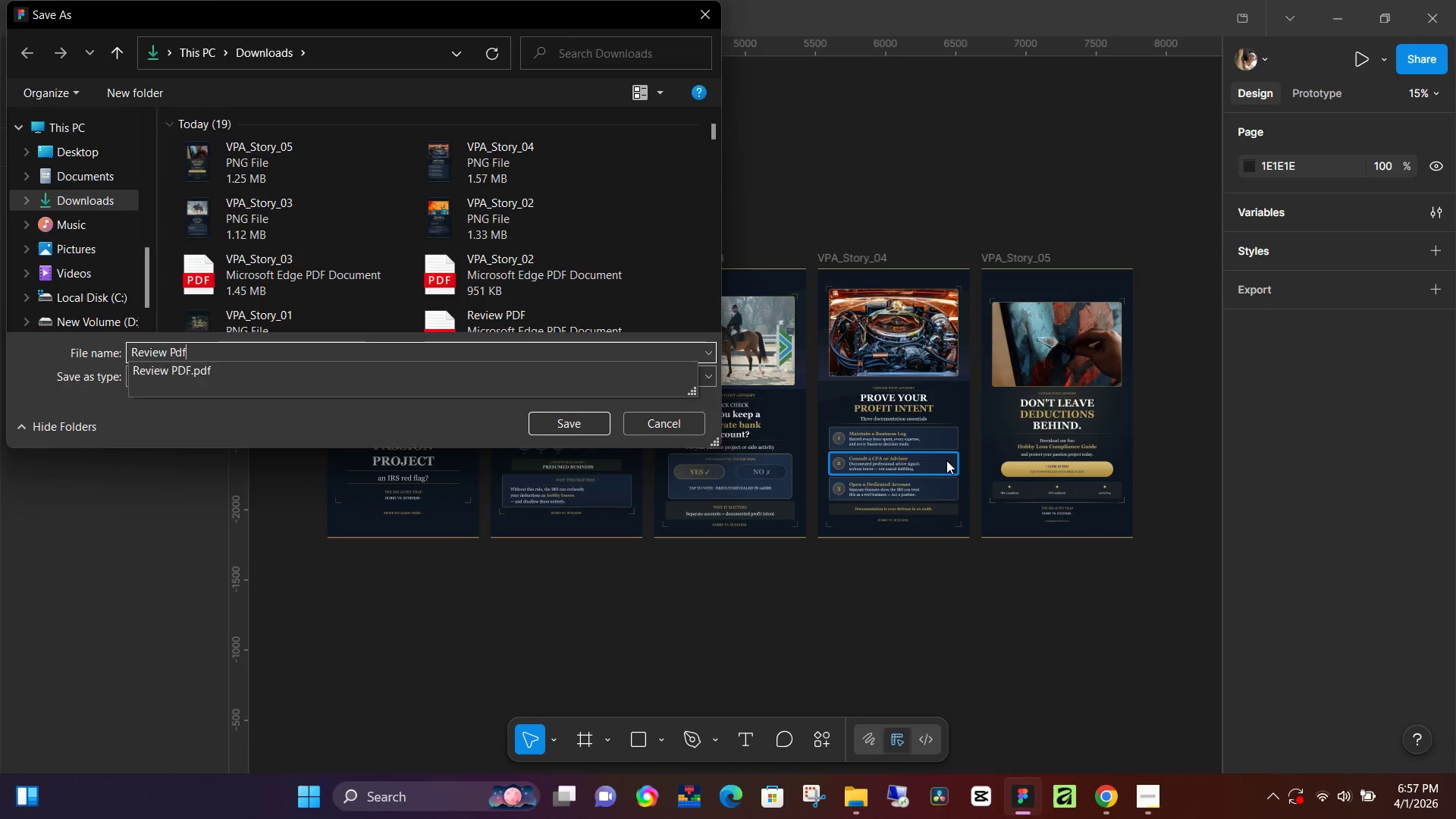 
key(Enter)
 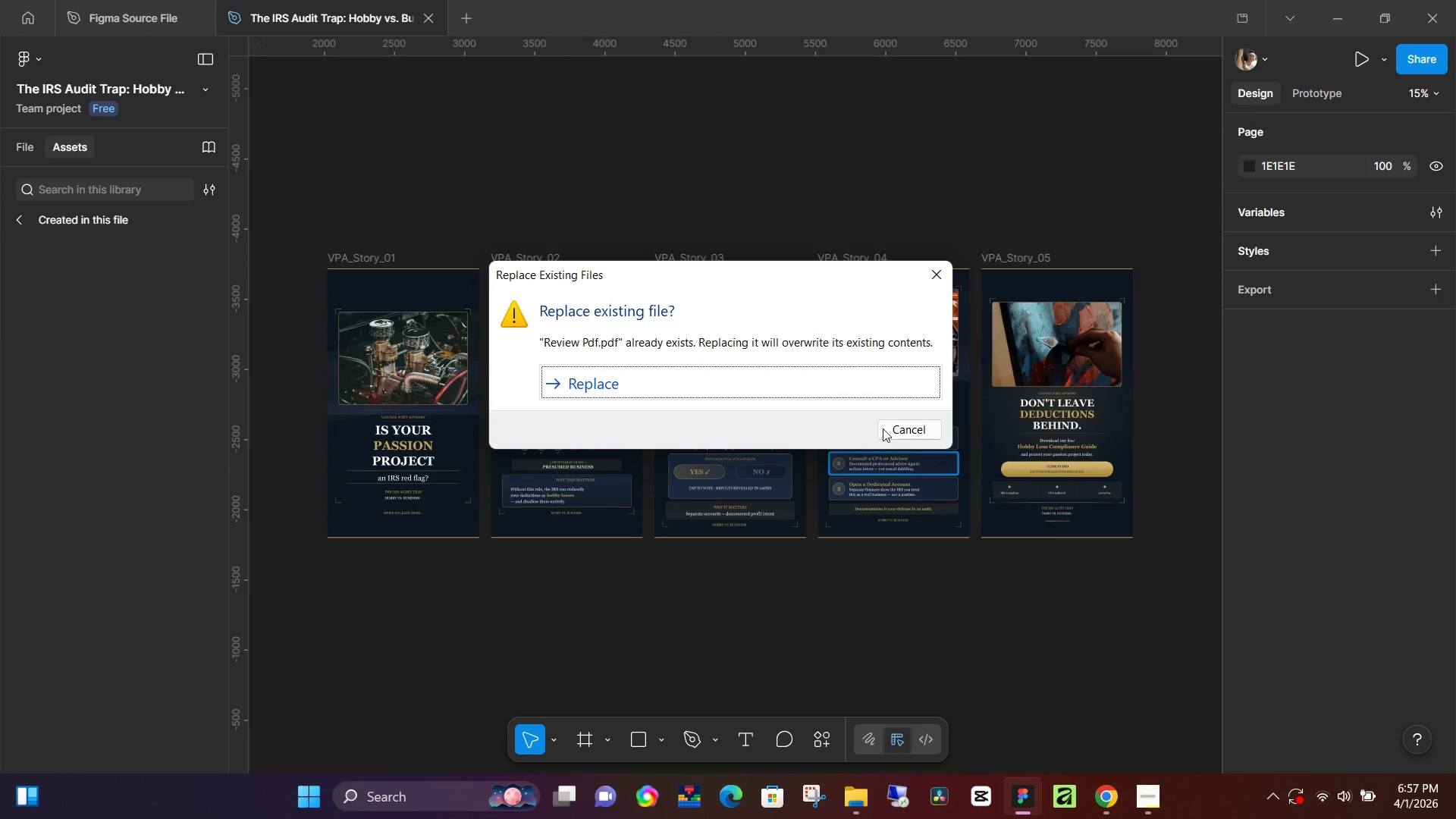 
left_click([873, 395])
 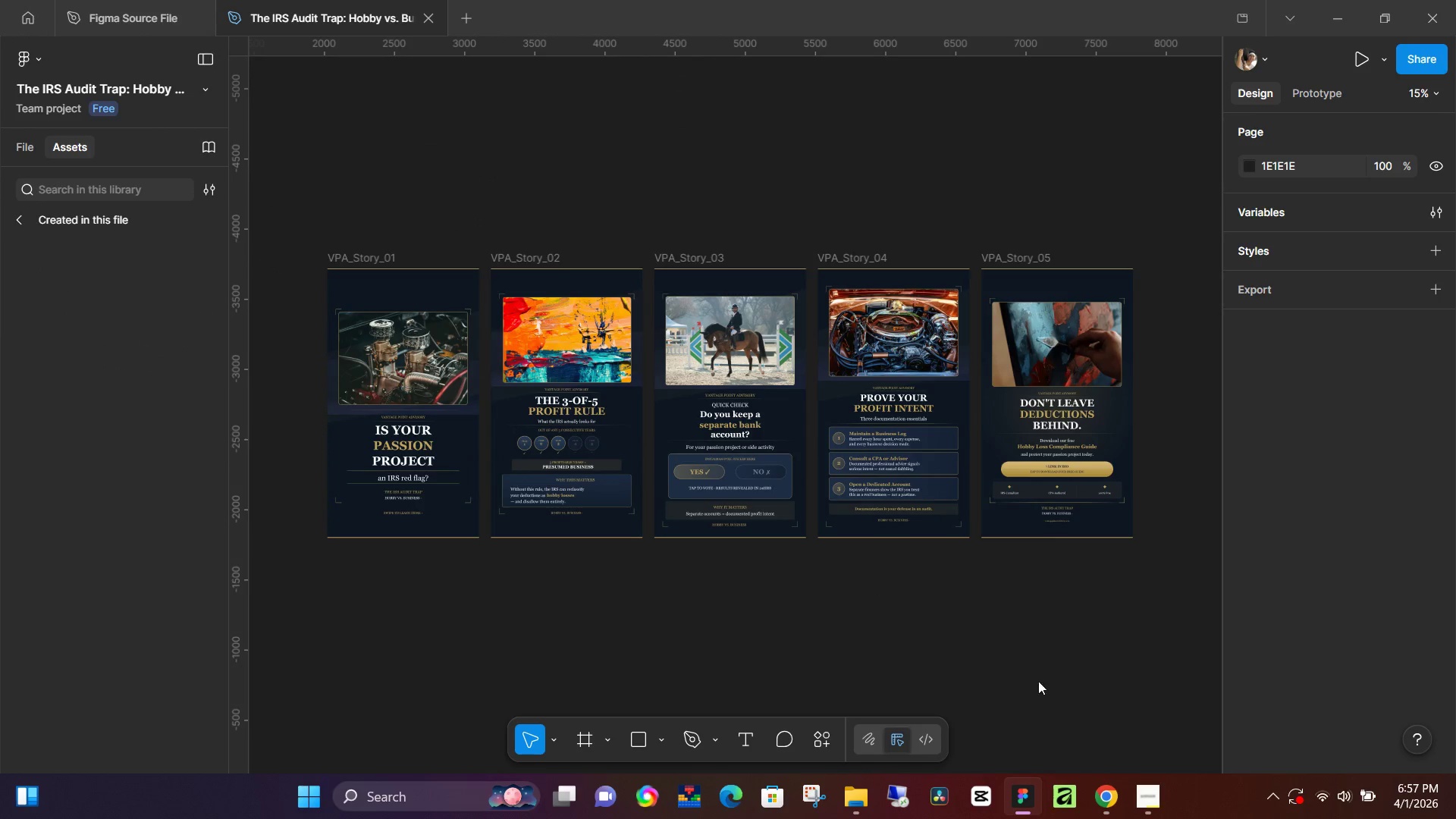 
left_click([859, 795])
 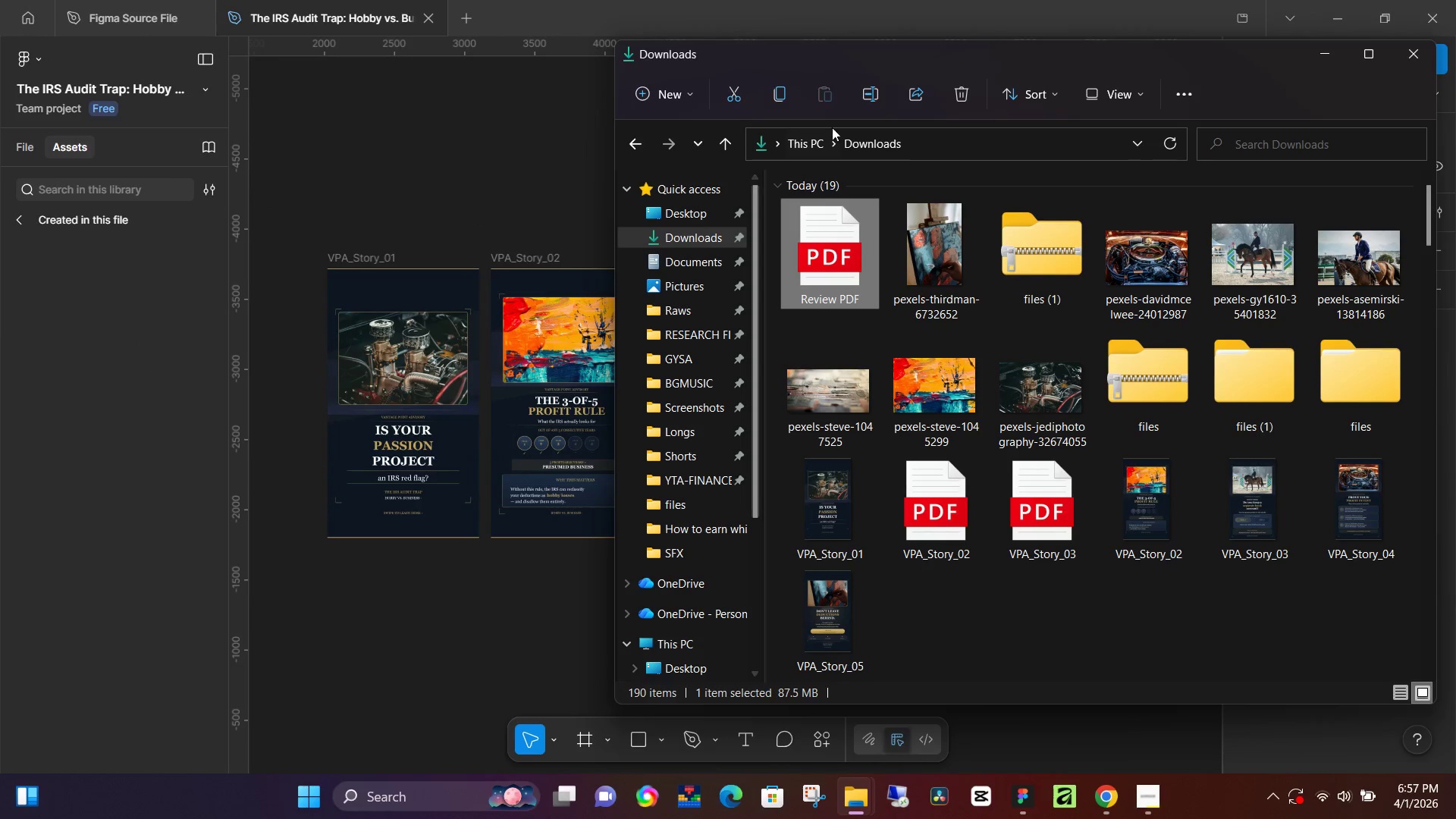 
left_click([1168, 143])
 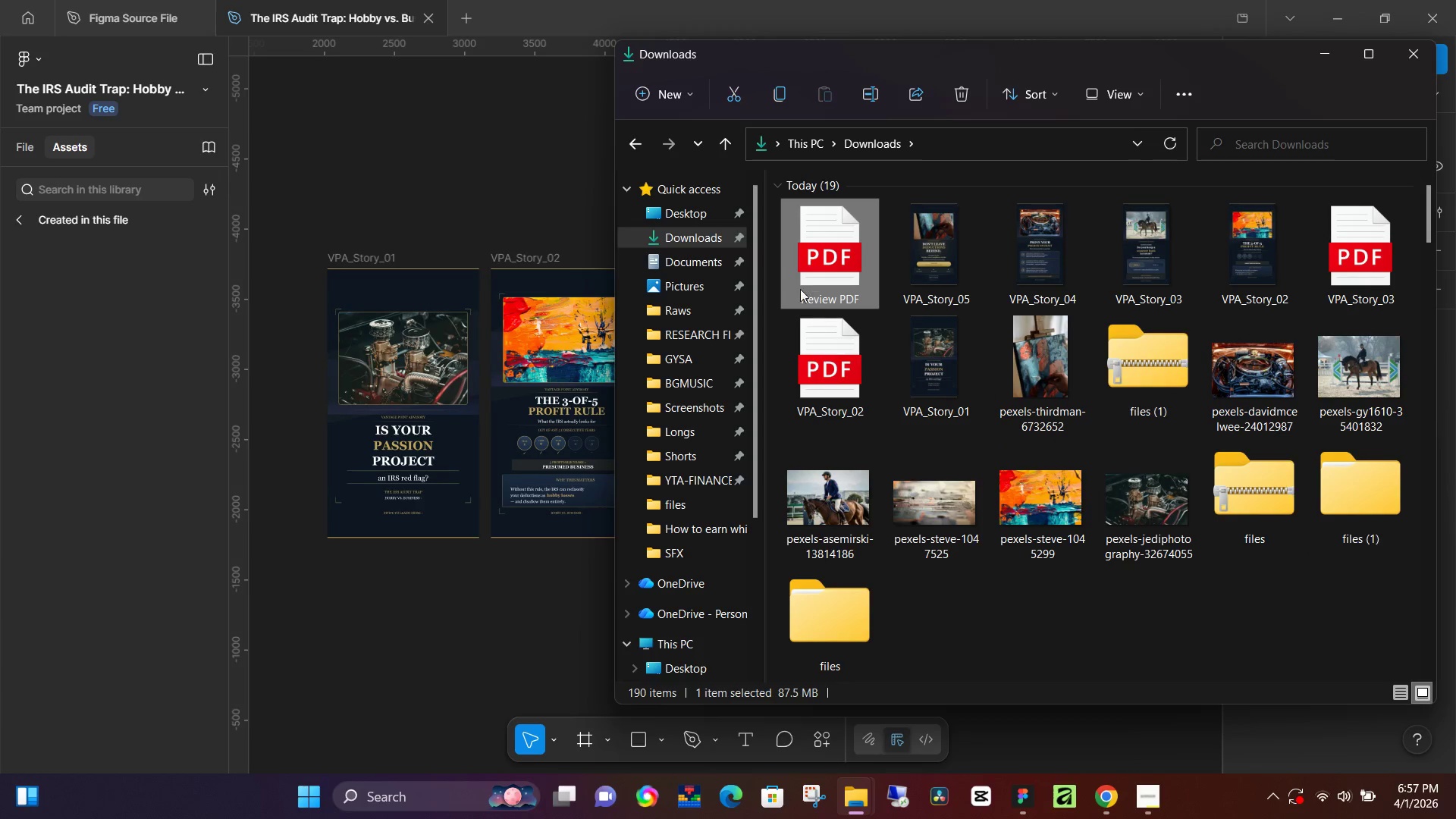 
left_click([822, 275])
 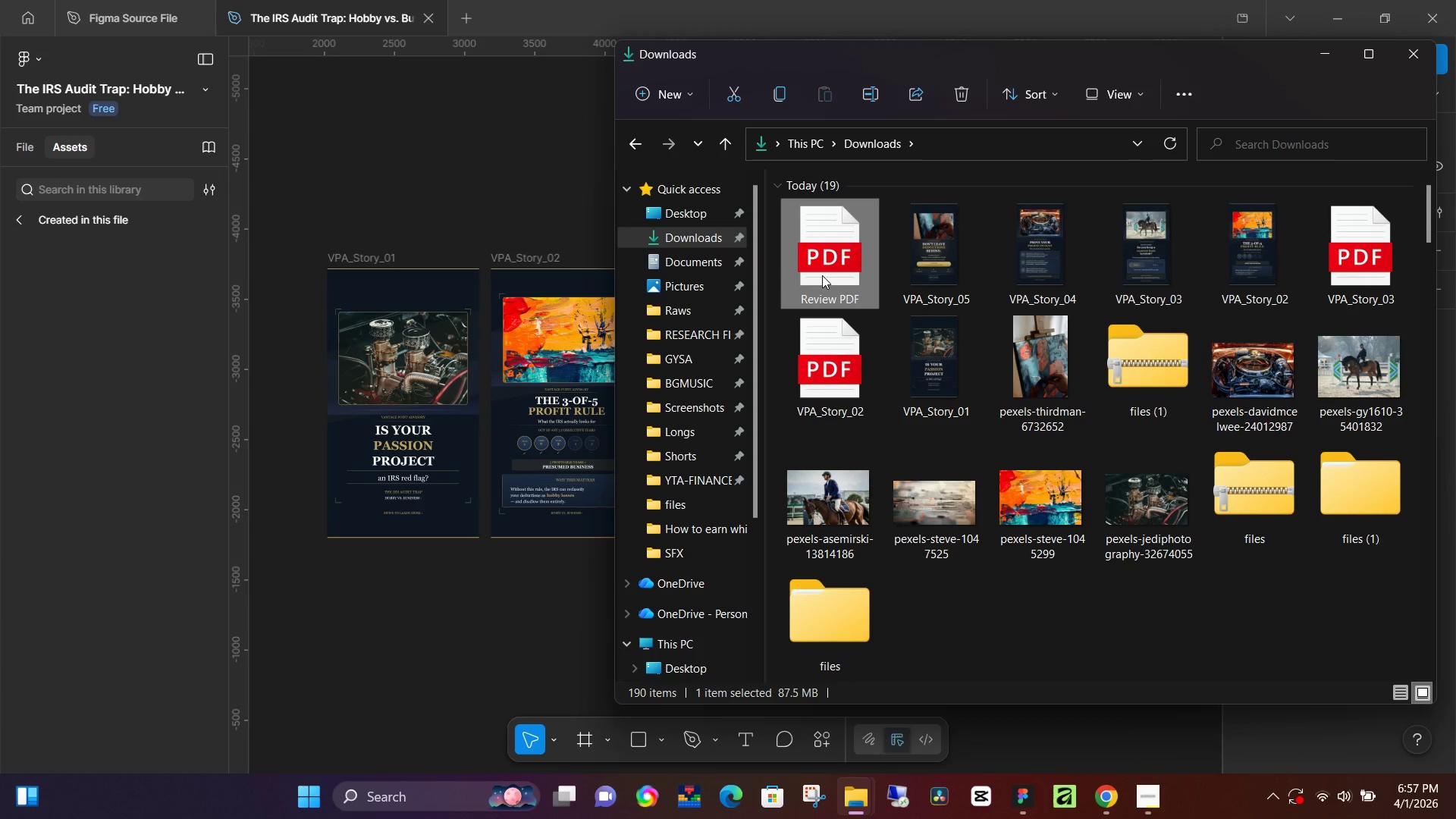 
key(NumpadEnter)
 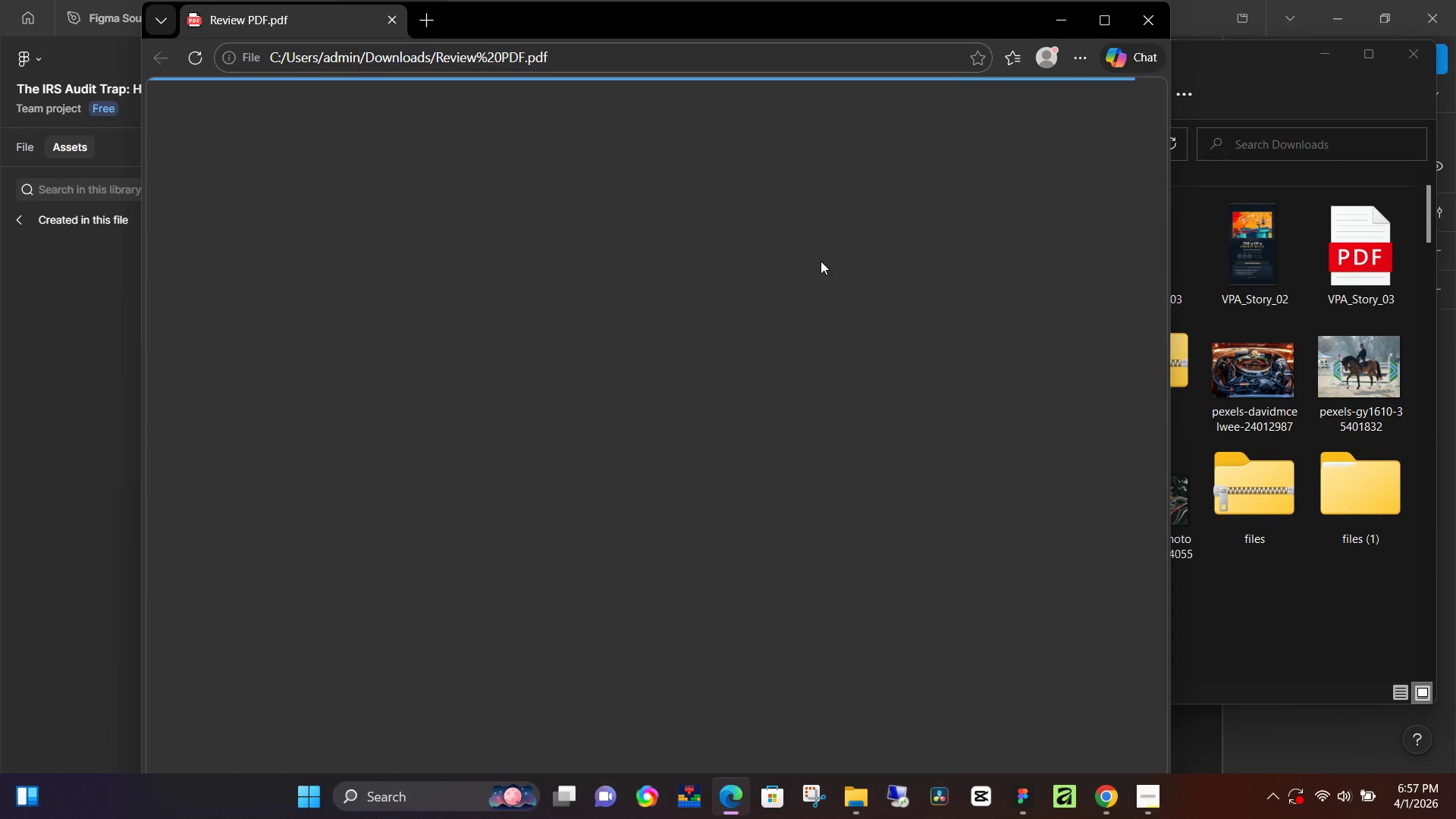 
wait(11.88)
 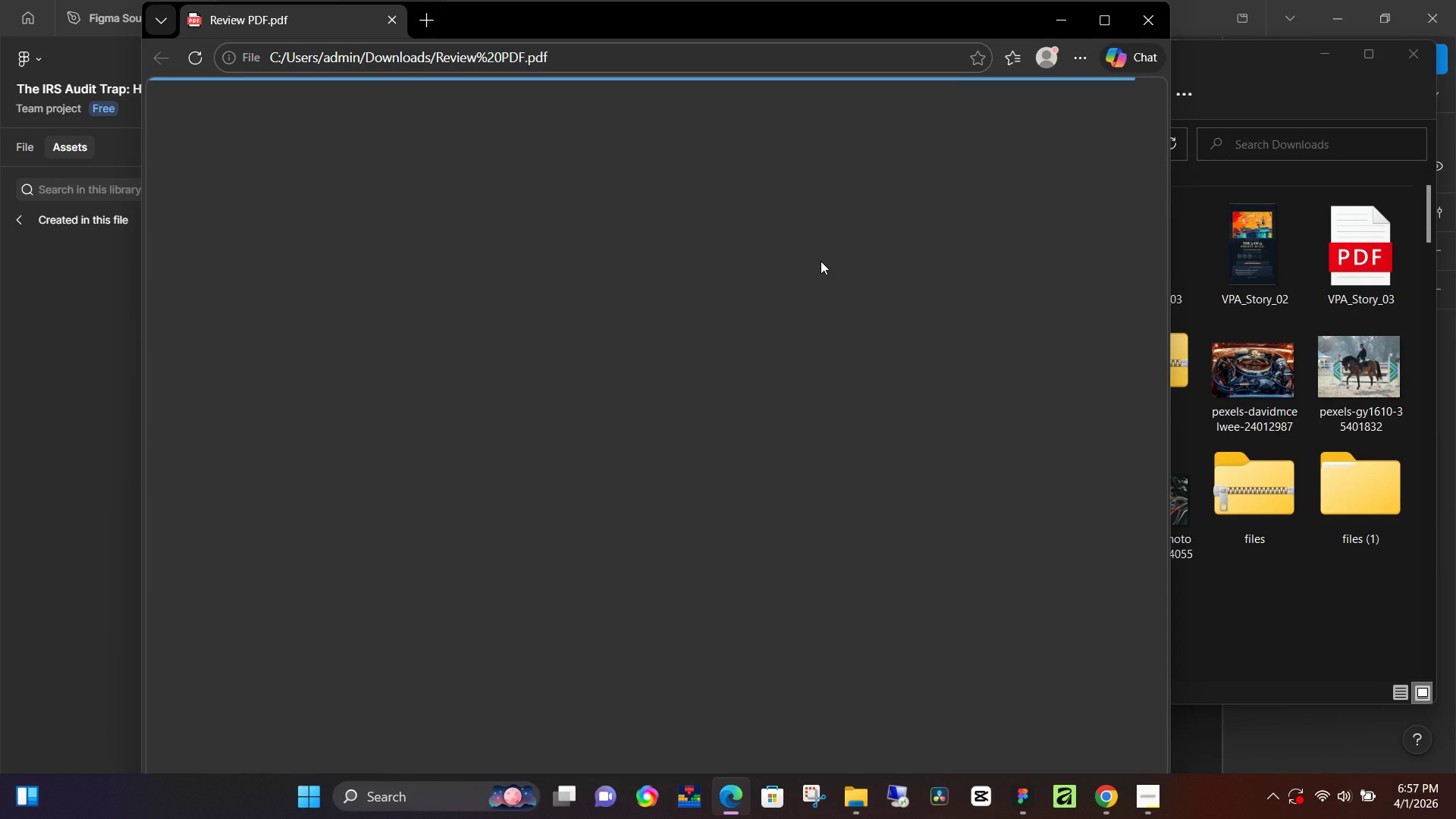 
scroll: coordinate [745, 325], scroll_direction: down, amount: 2.0
 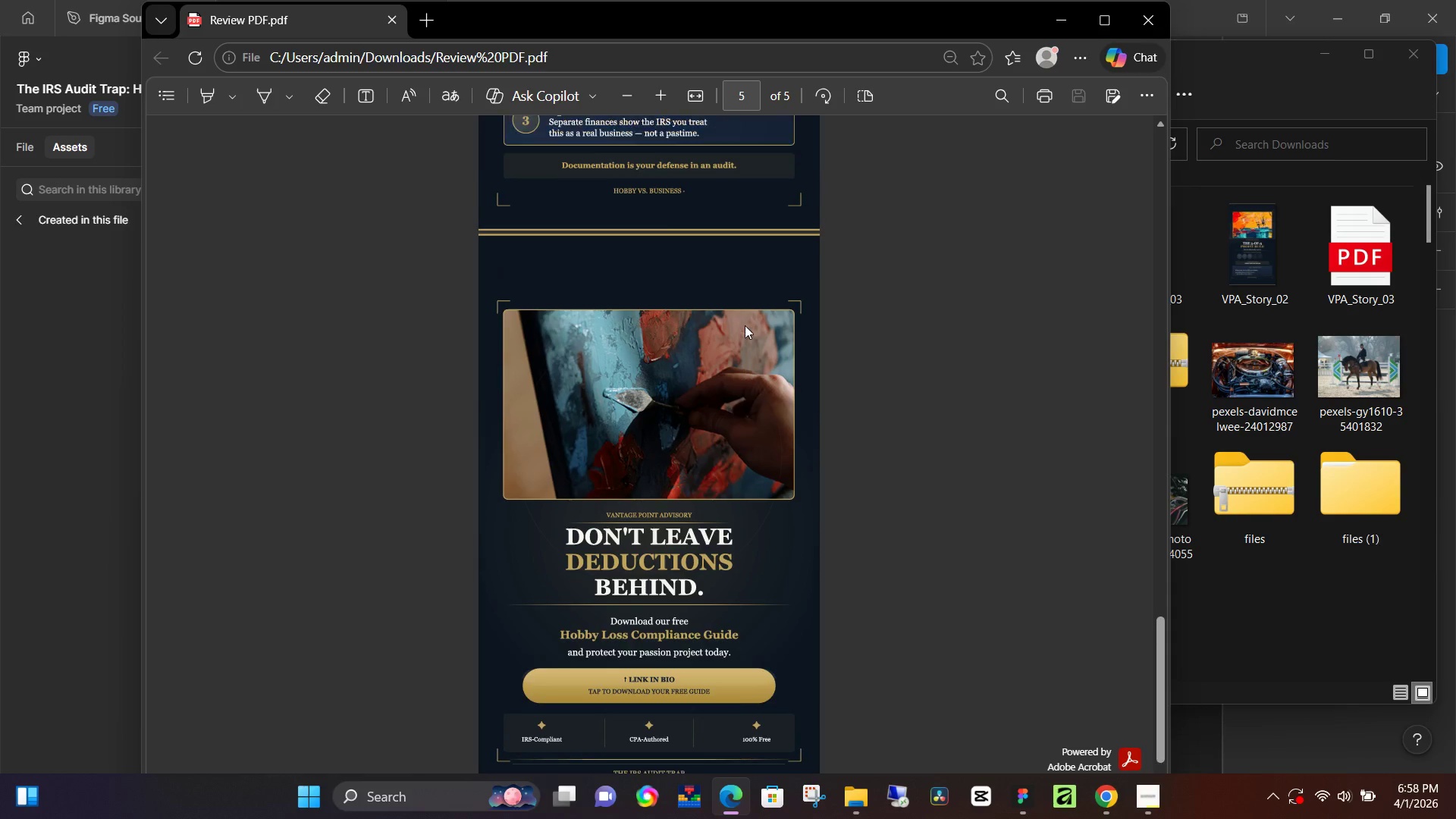 
scroll: coordinate [774, 325], scroll_direction: up, amount: 13.0
 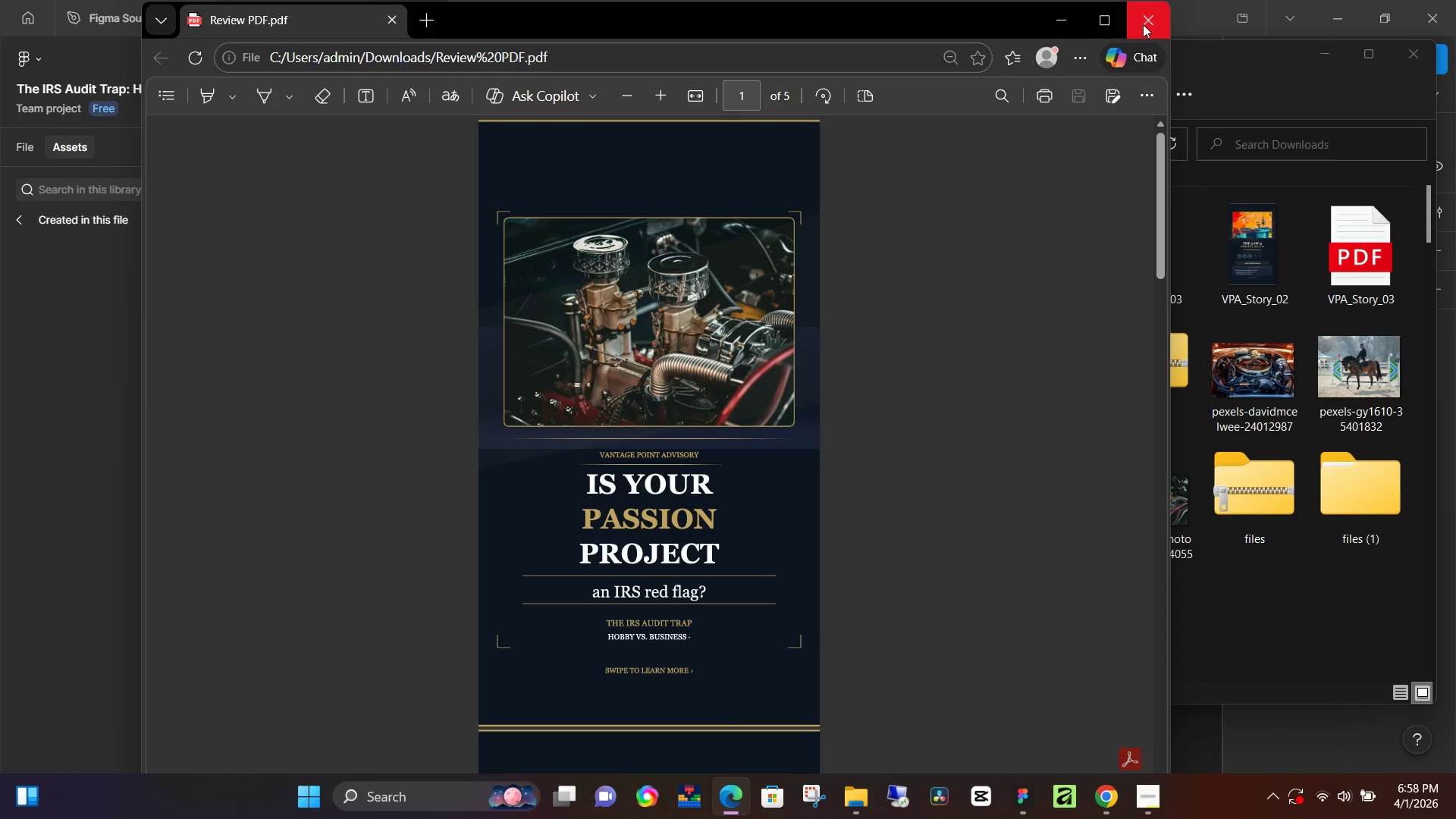 
left_click([1143, 24])
 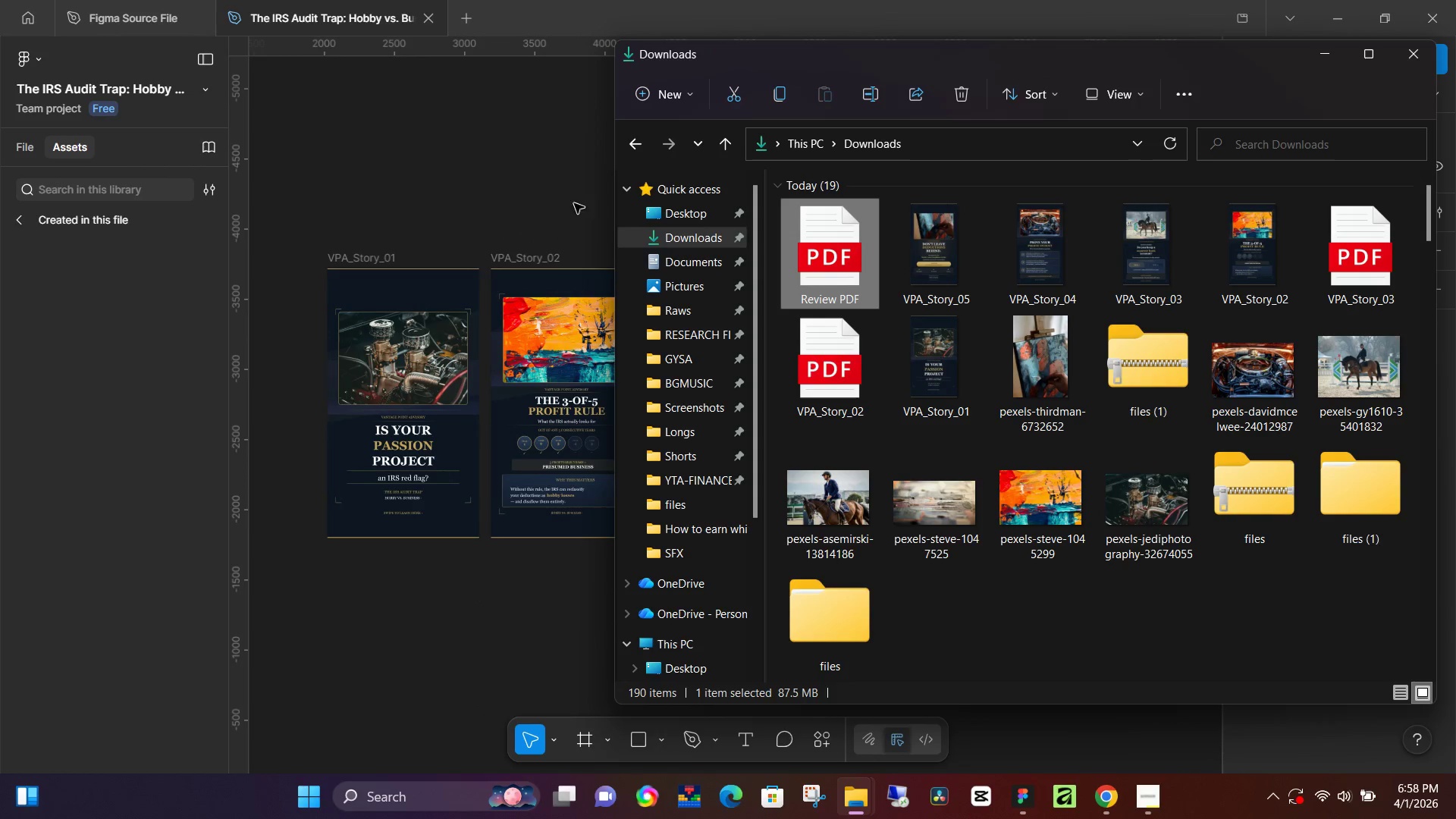 
left_click([456, 169])
 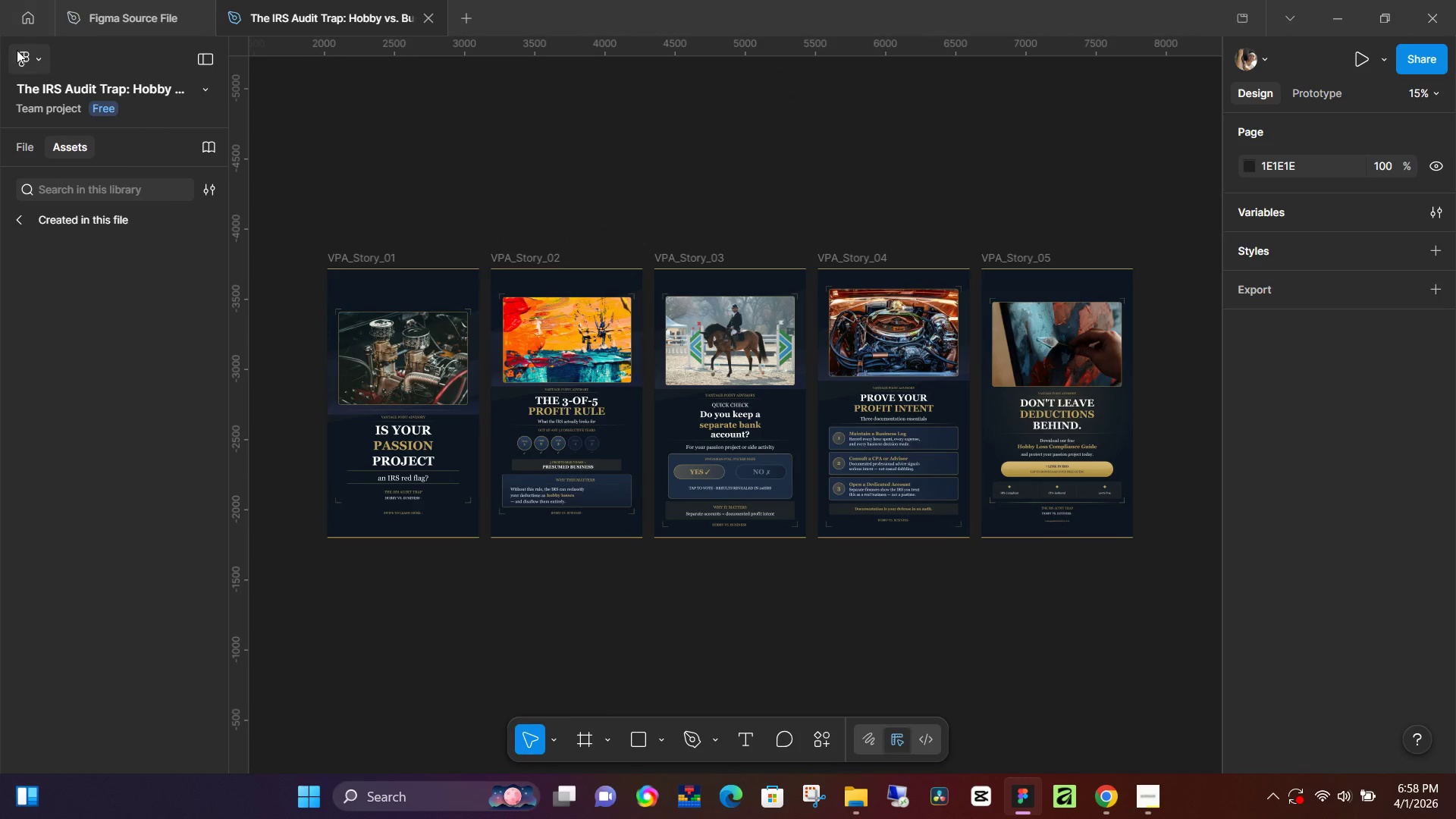 
left_click([31, 58])
 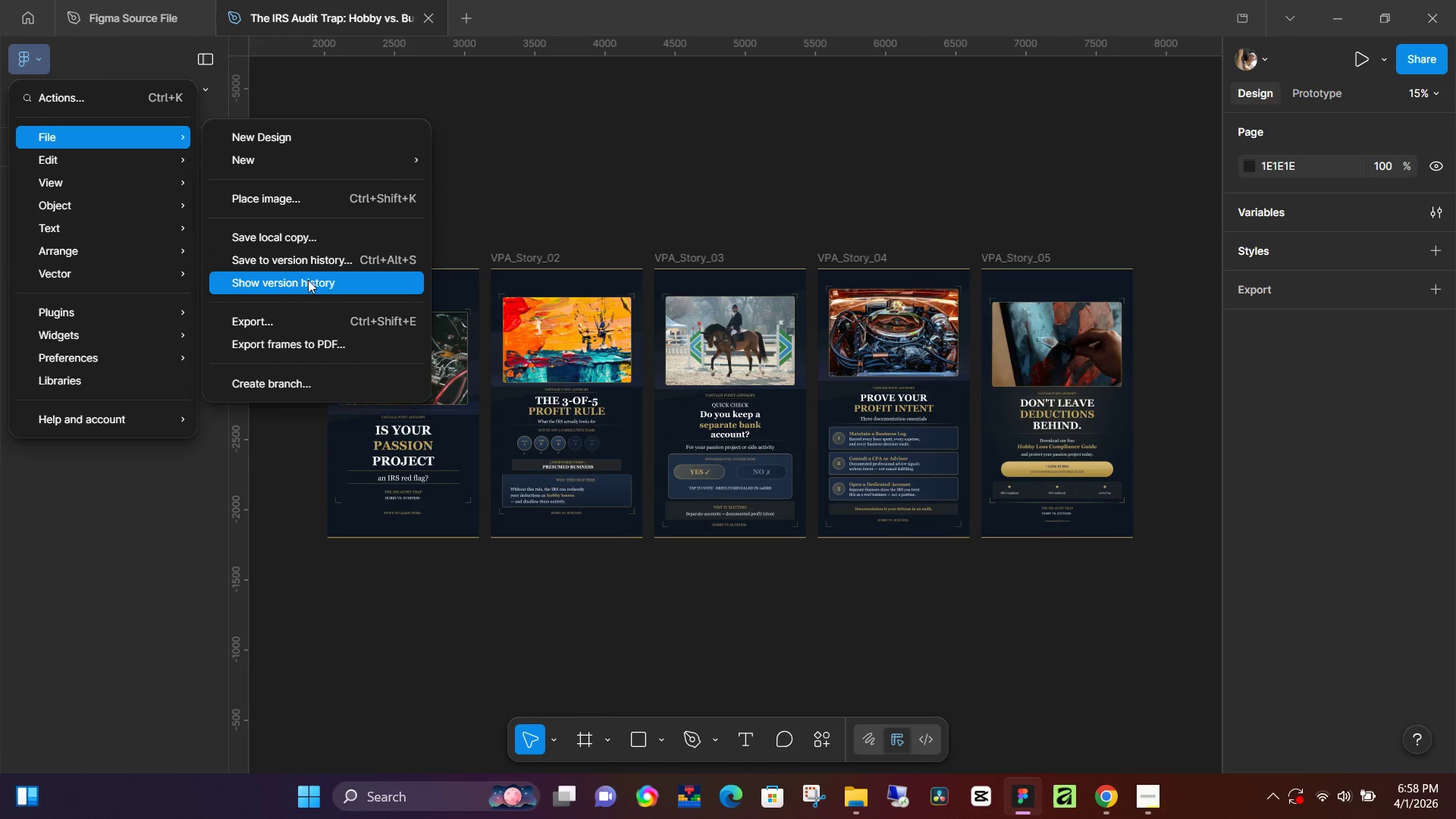 
wait(5.19)
 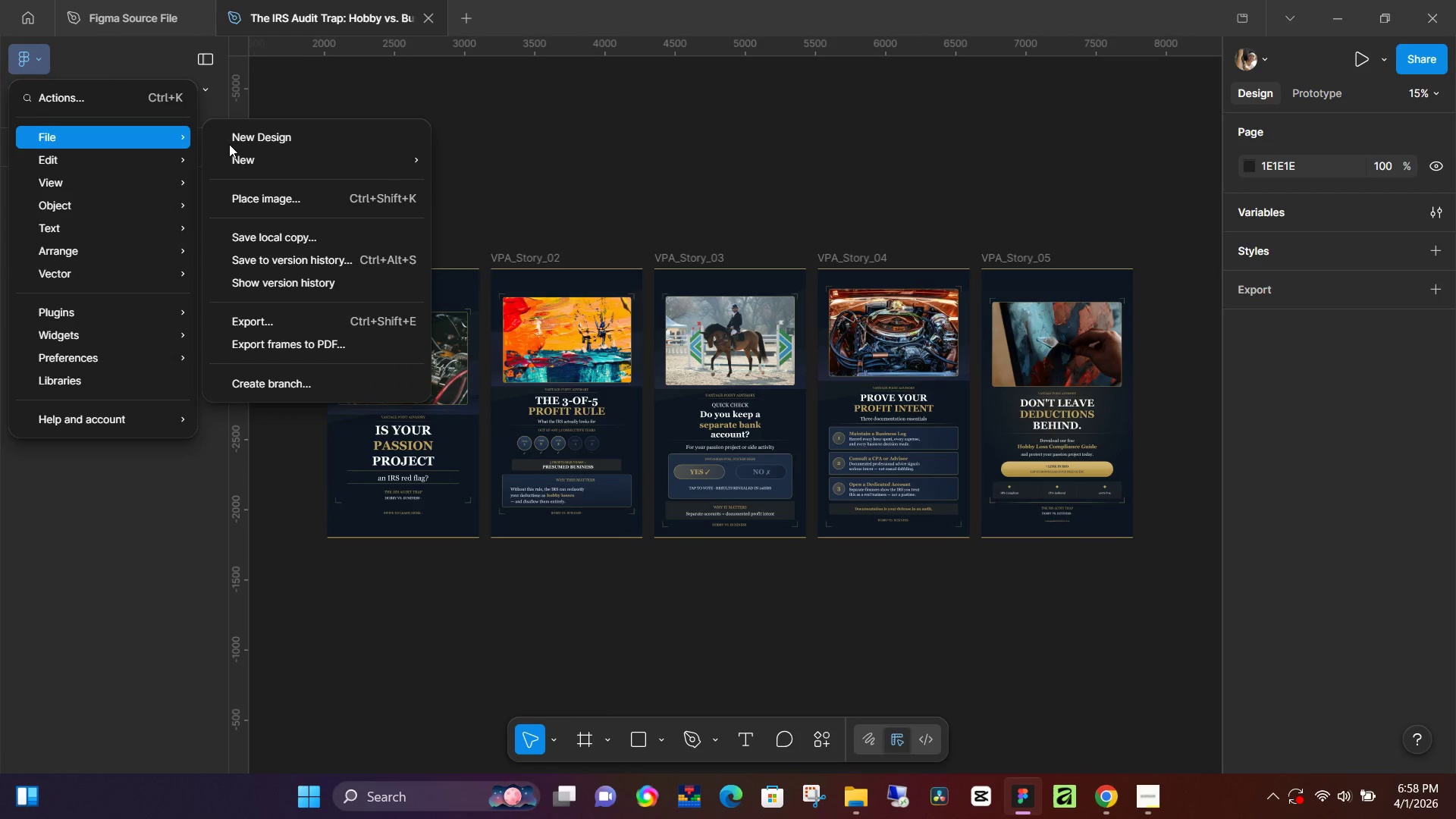 
left_click([308, 318])
 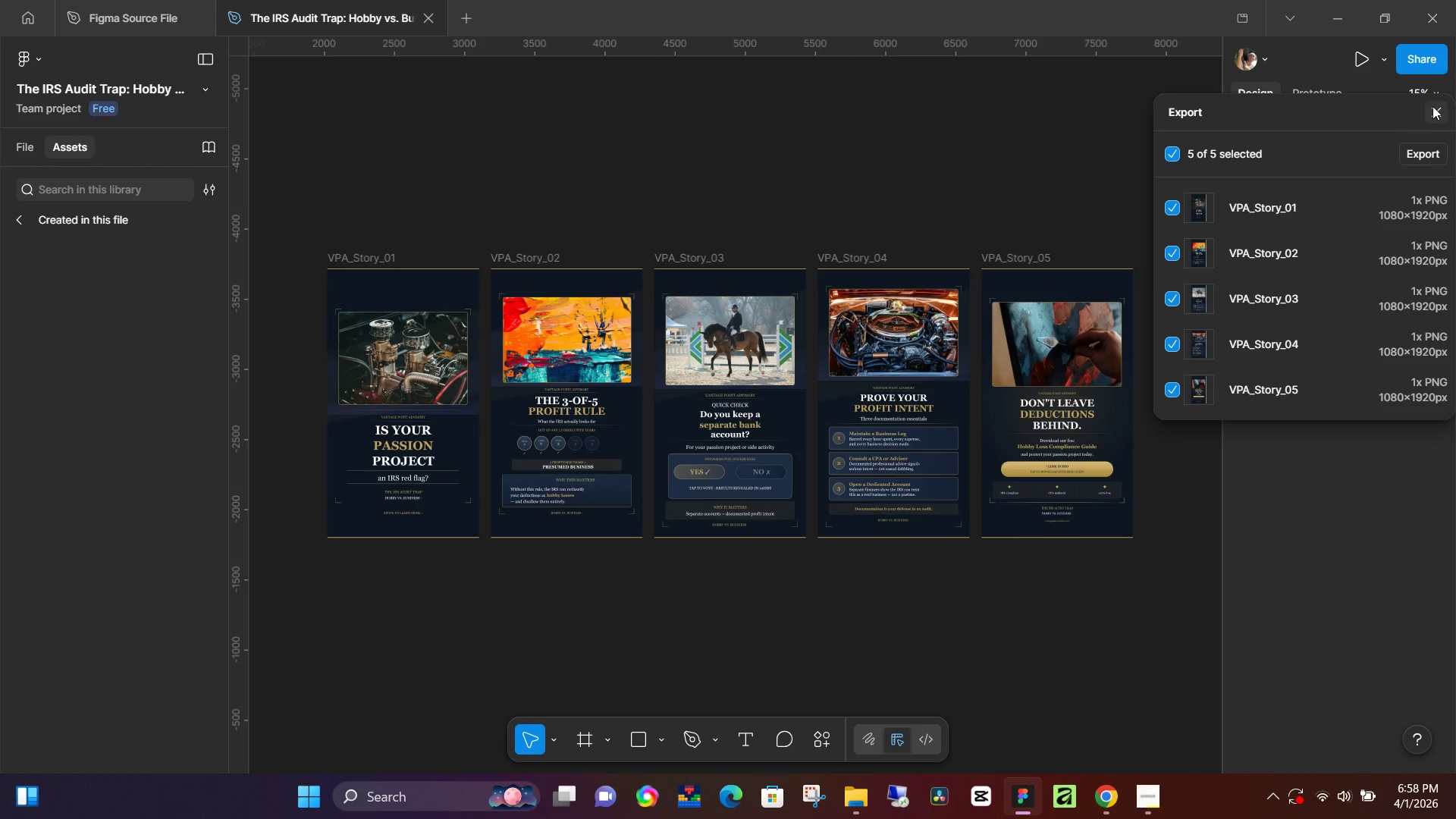 
left_click([1438, 111])
 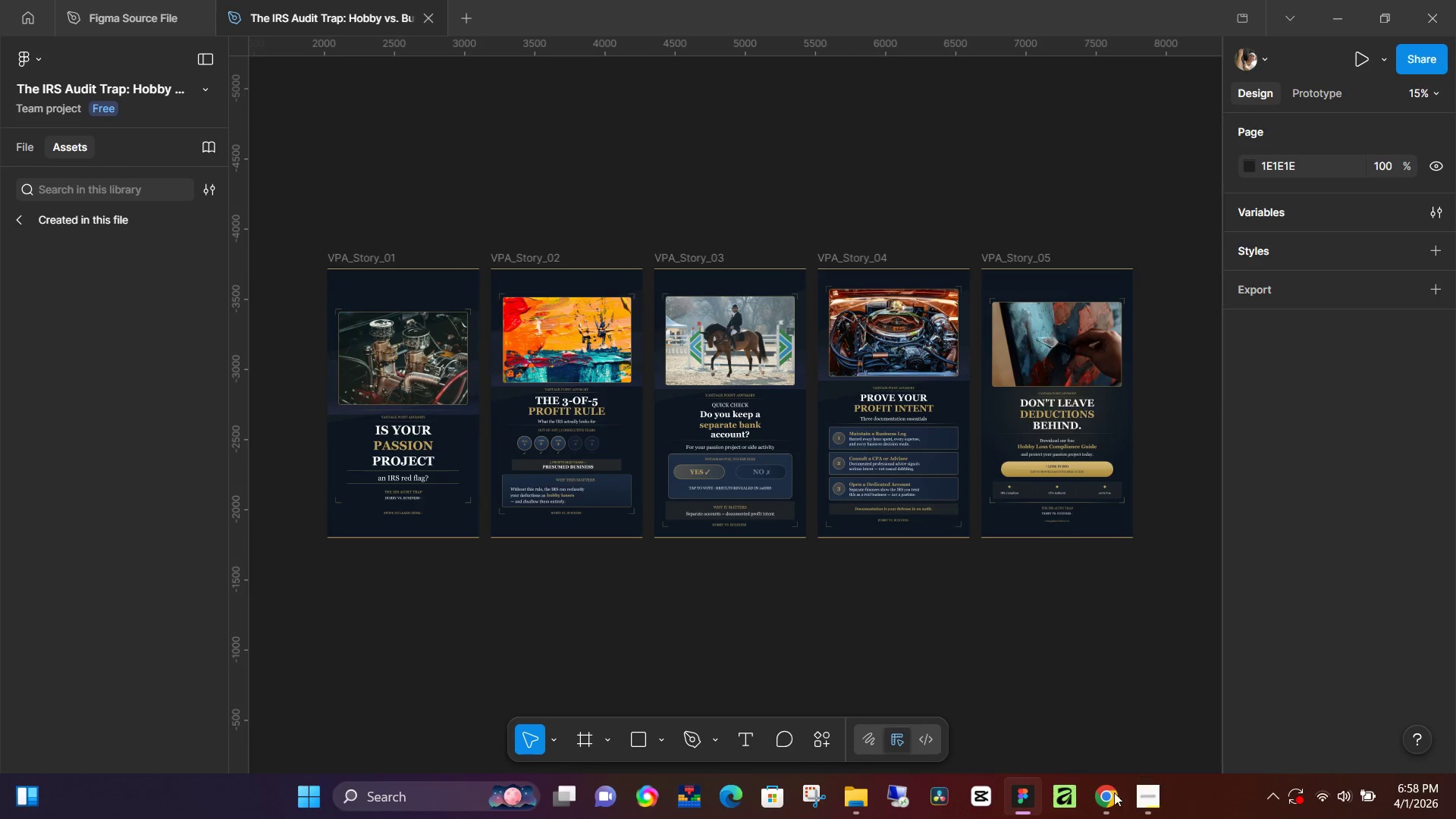 
left_click([1111, 800])
 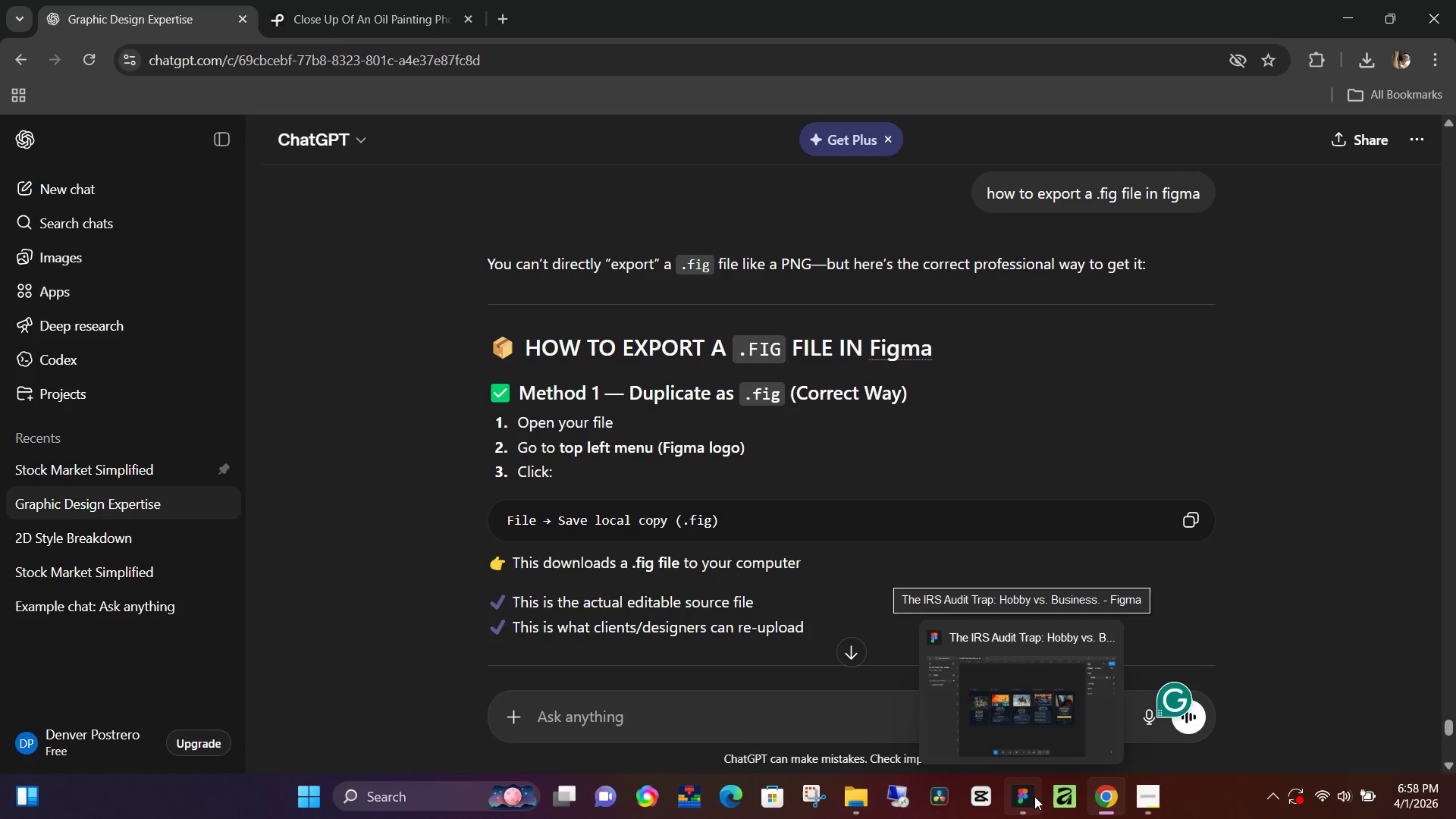 
wait(7.34)
 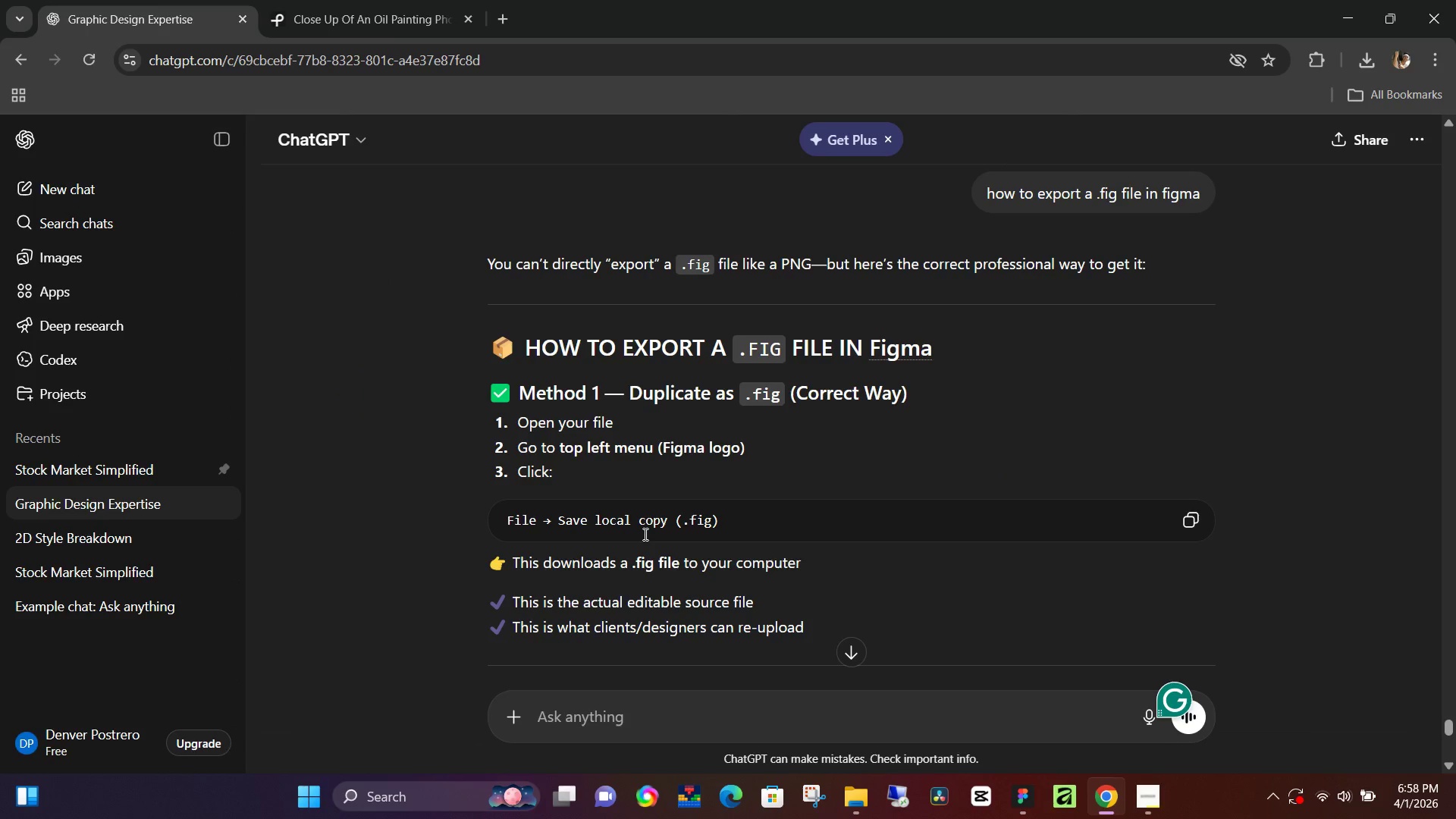 
left_click([33, 52])